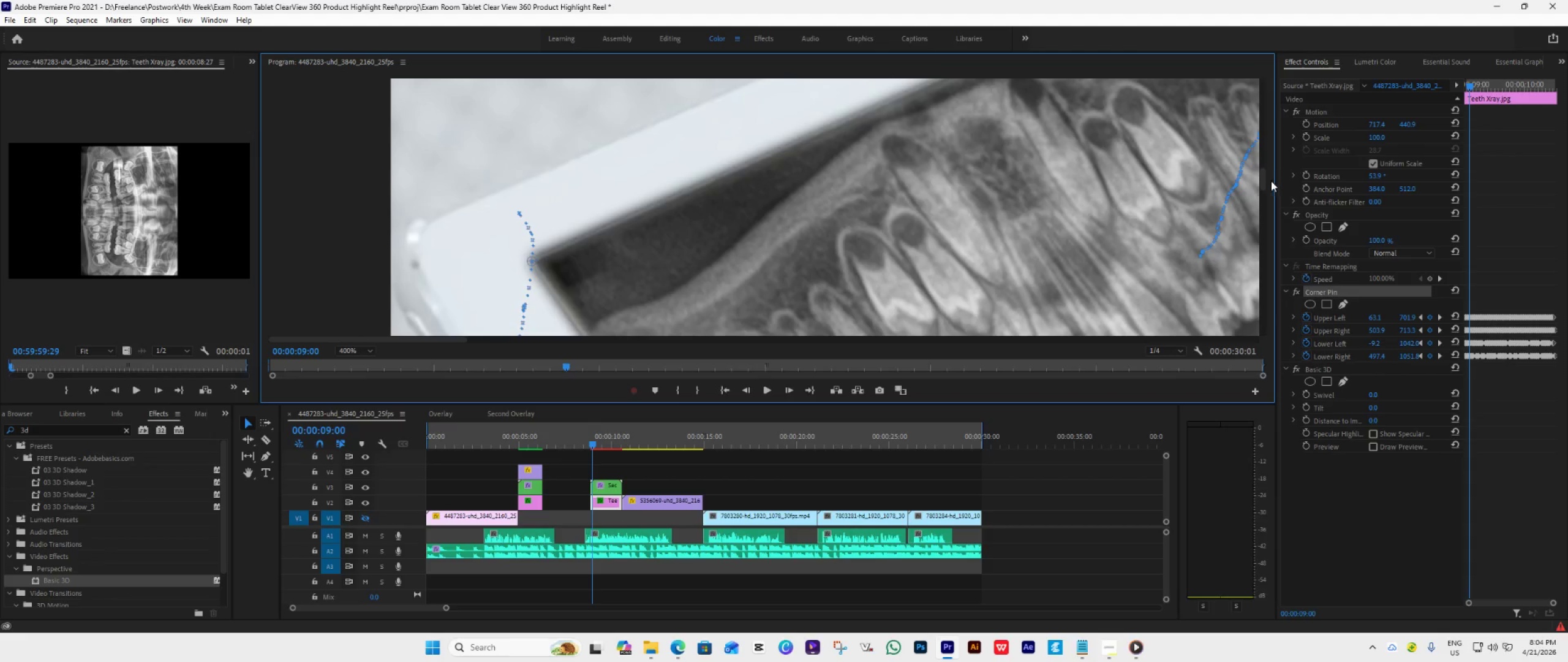 
left_click_drag(start_coordinate=[1265, 176], to_coordinate=[1267, 189])
 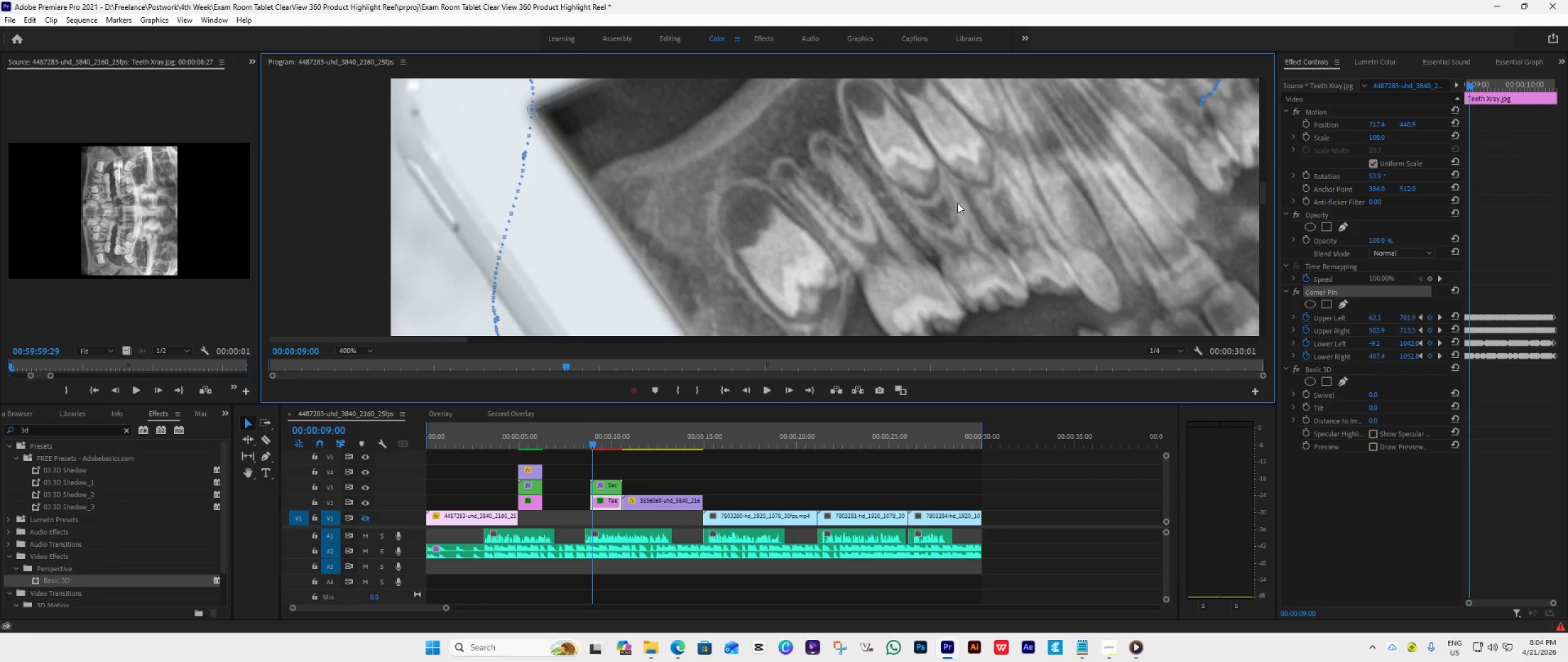 
scroll: coordinate [552, 191], scroll_direction: down, amount: 5.0
 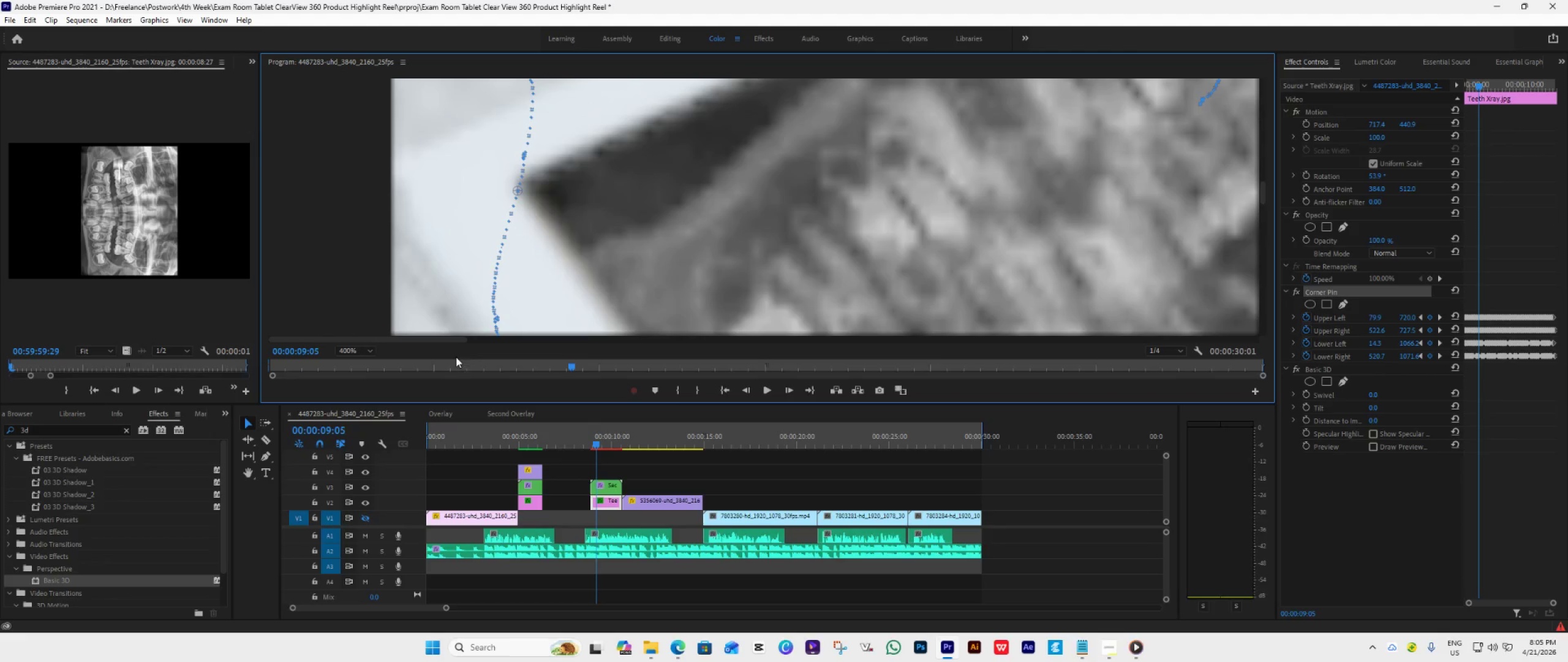 
left_click([362, 346])
 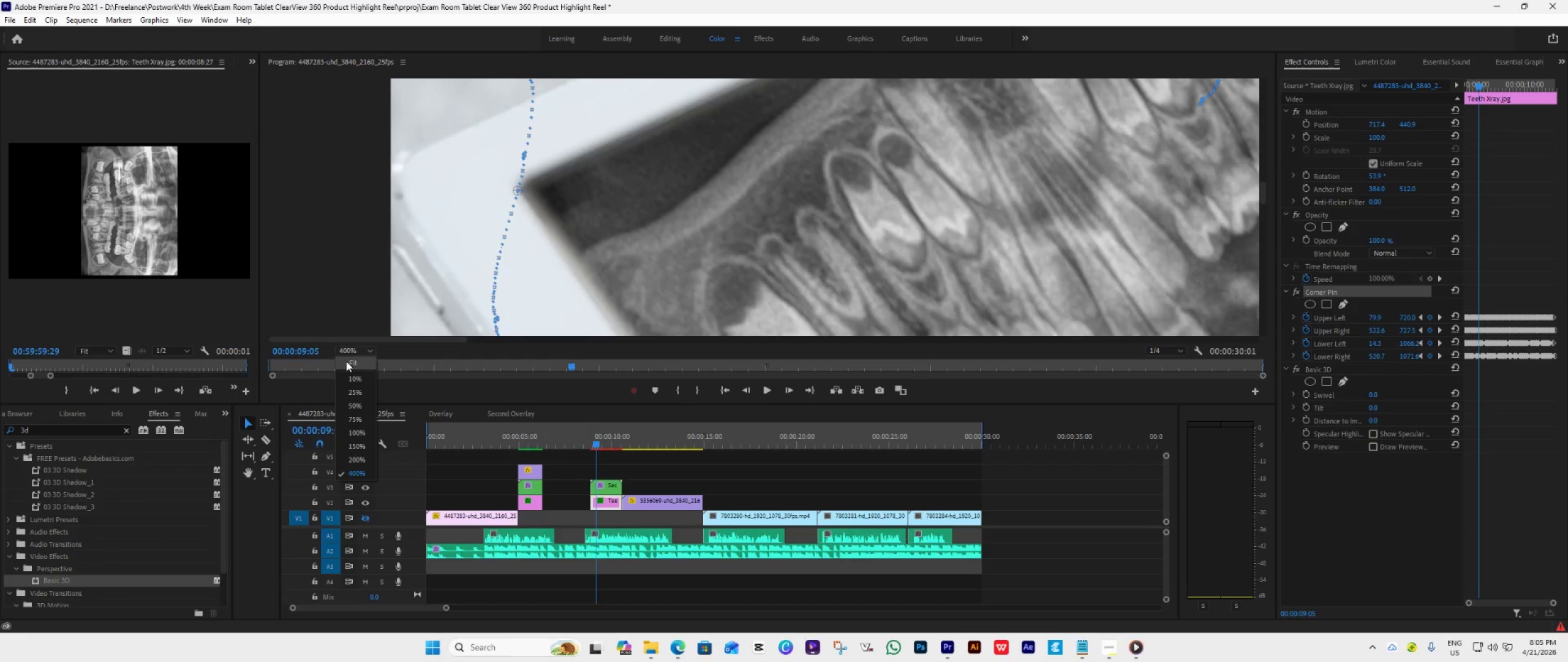 
left_click([346, 361])
 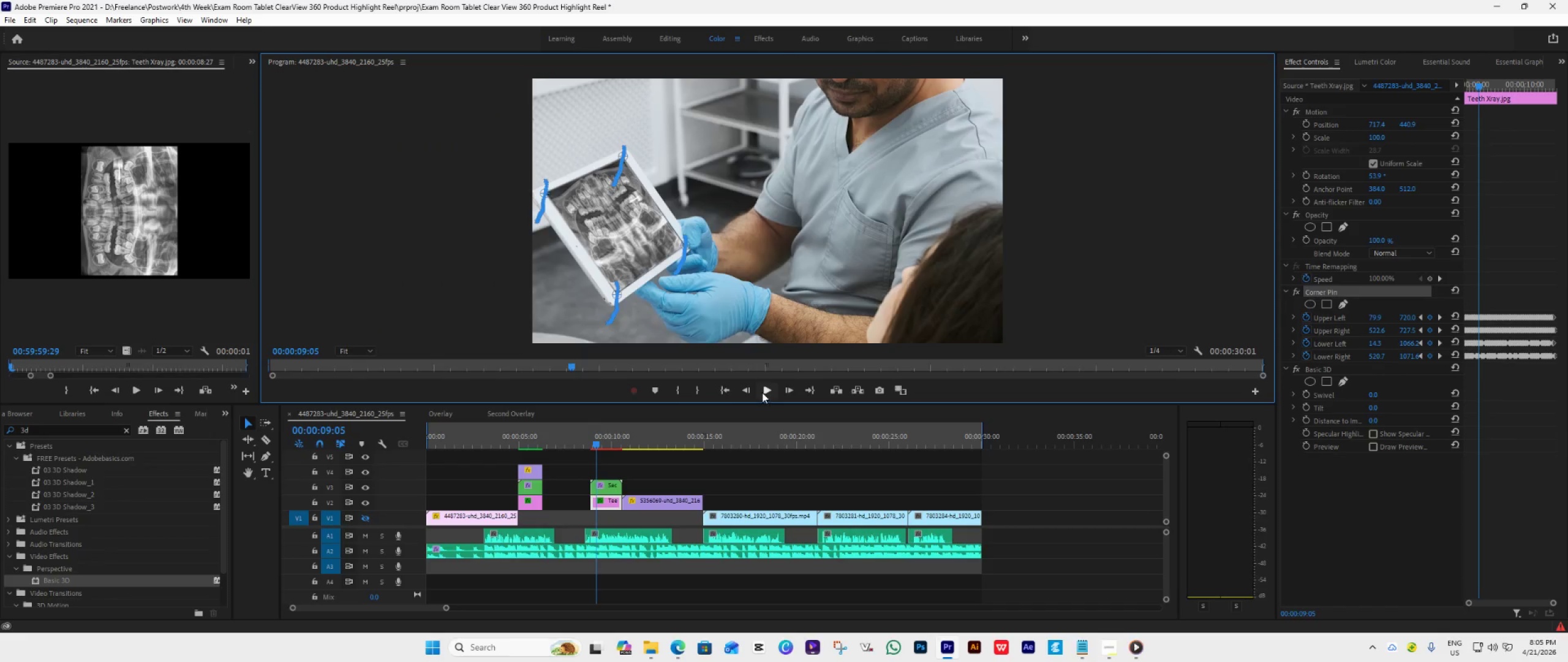 
double_click([761, 390])
 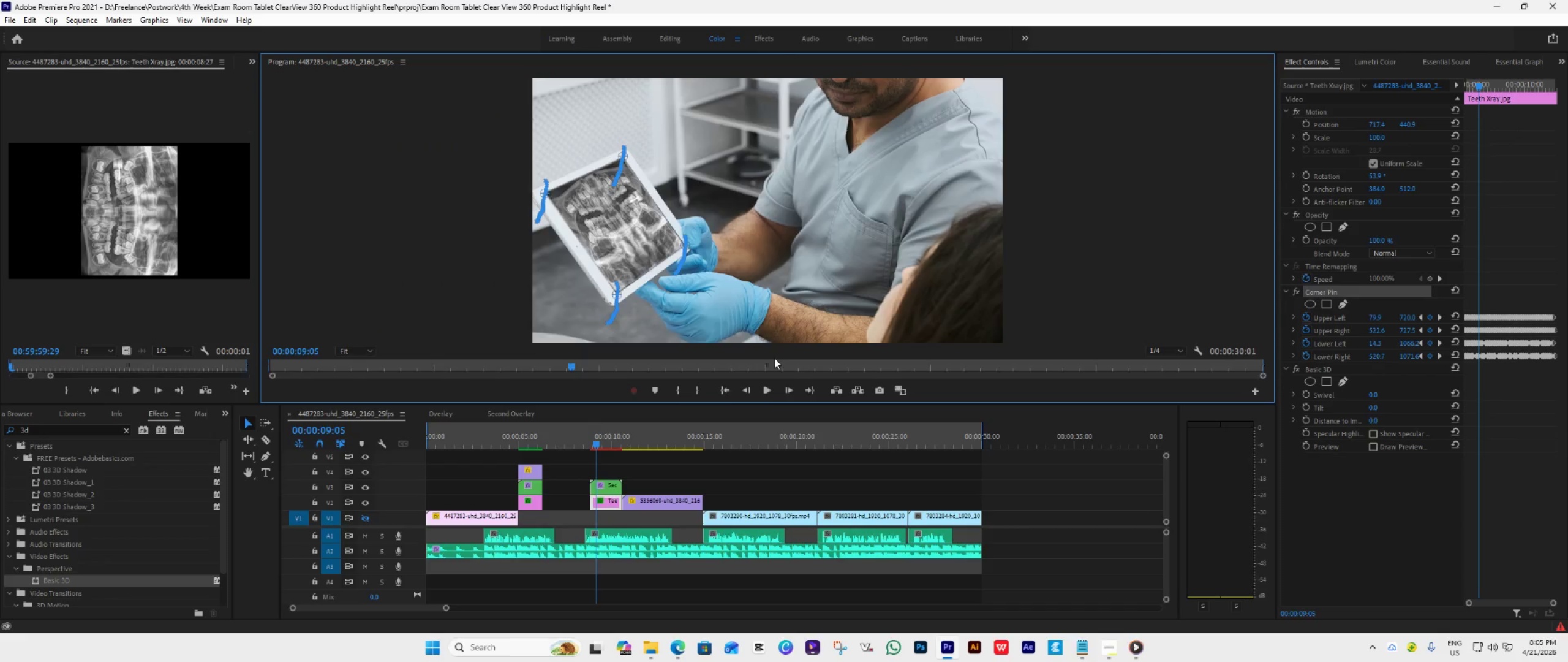 
left_click([769, 391])
 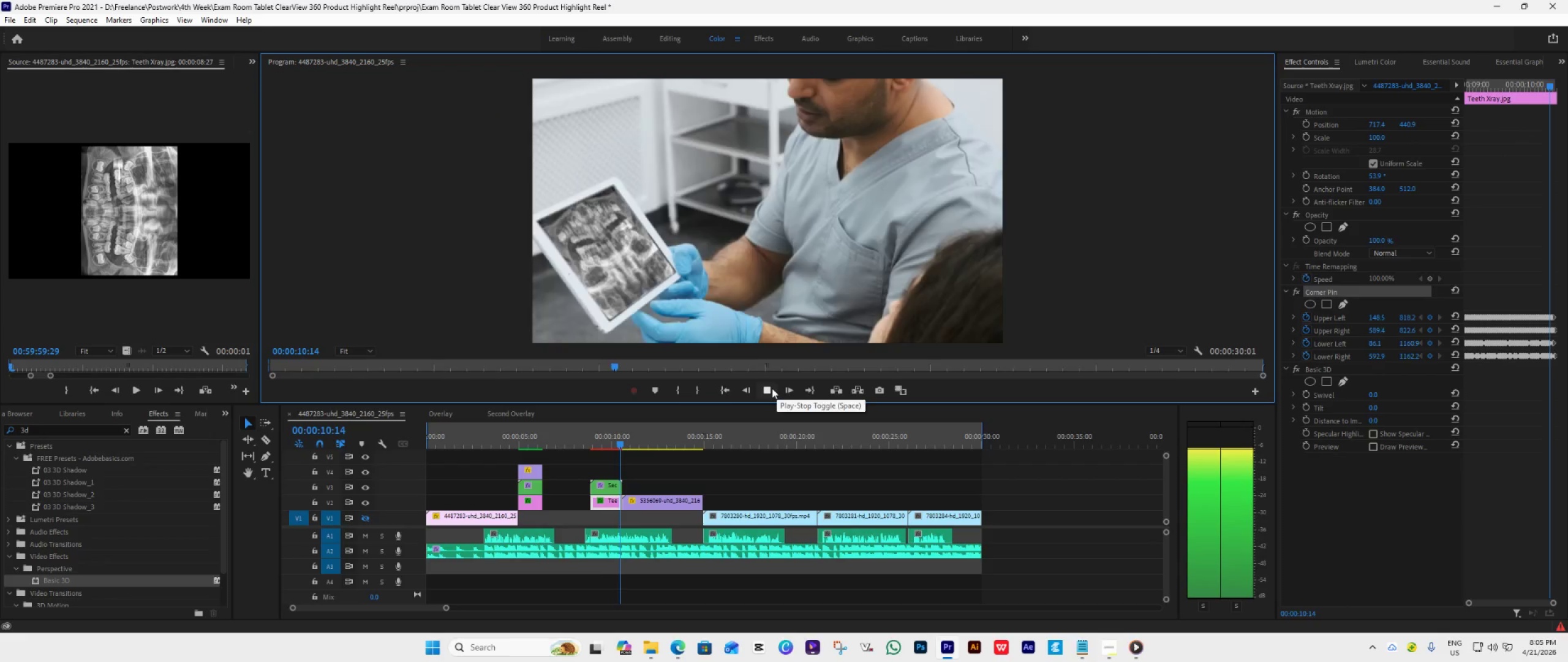 
left_click([769, 388])
 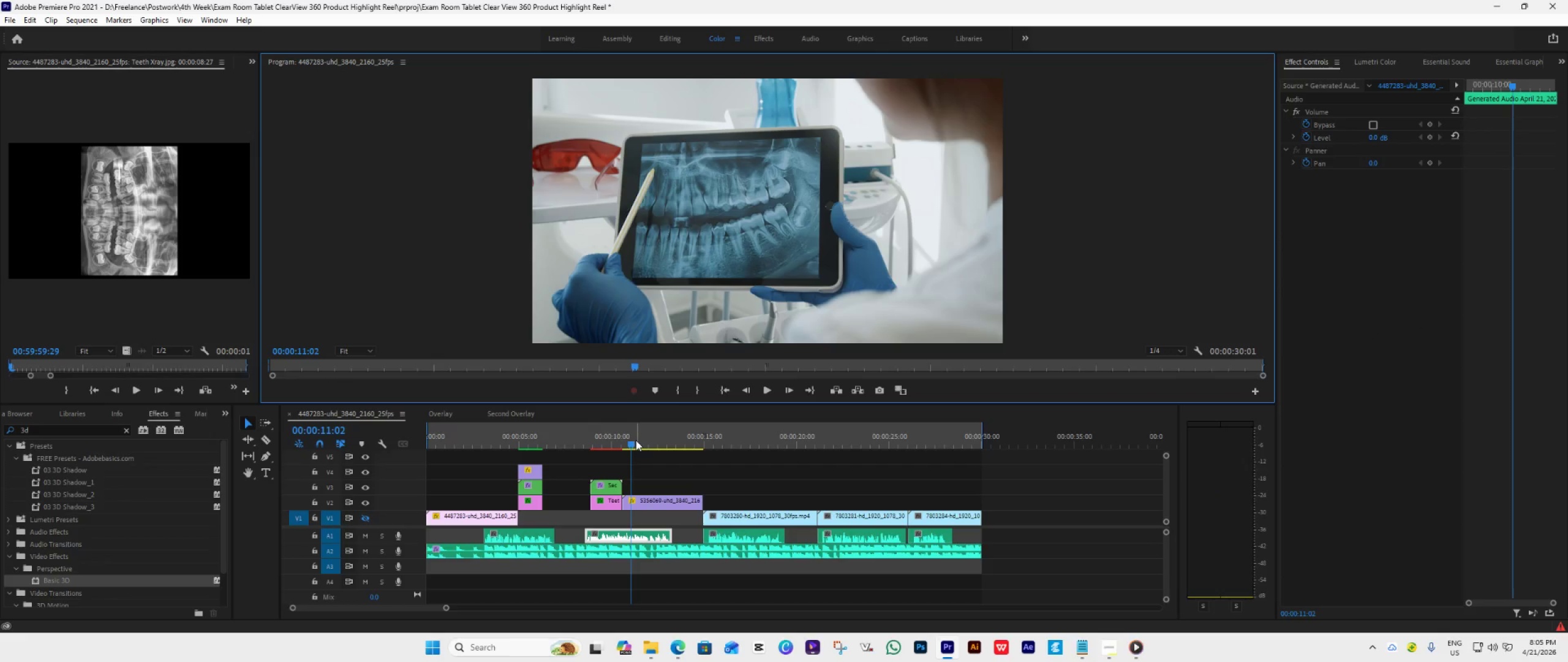 
left_click_drag(start_coordinate=[627, 442], to_coordinate=[586, 444])
 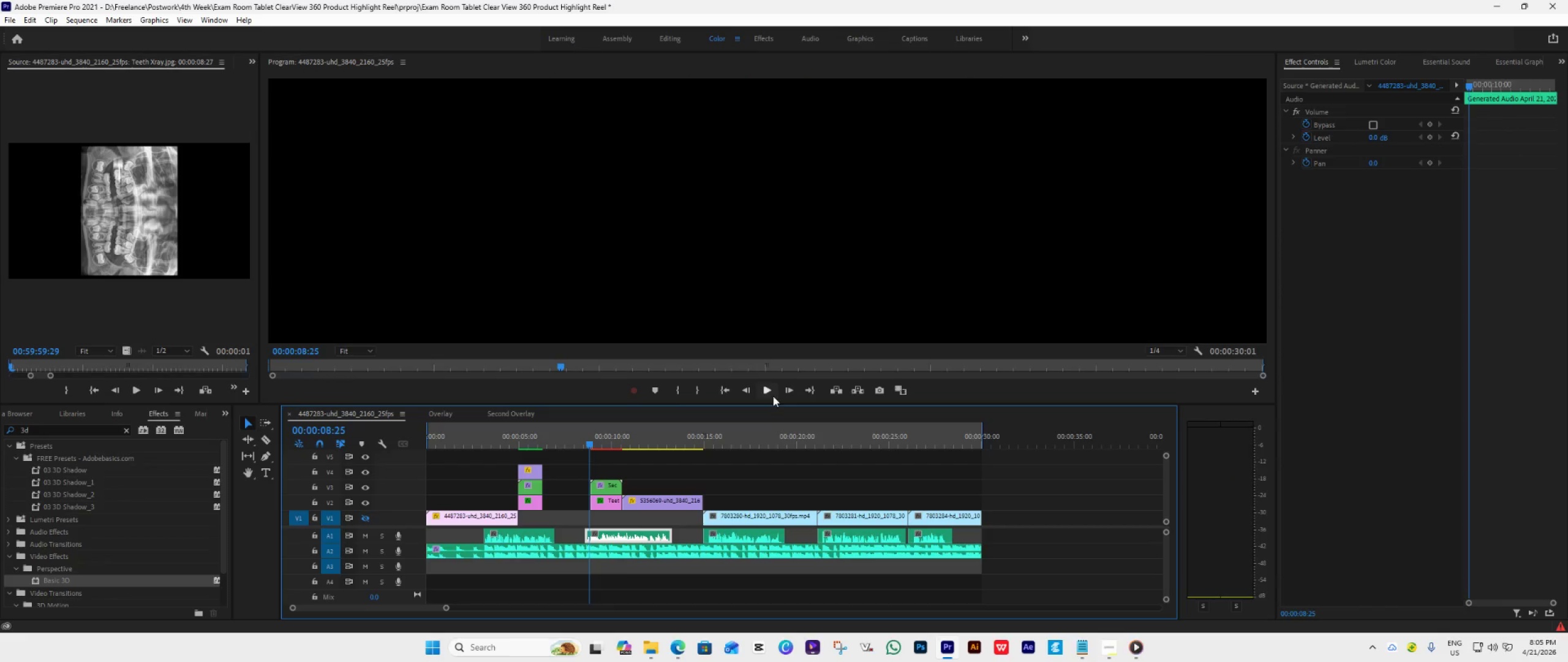 
left_click([771, 392])
 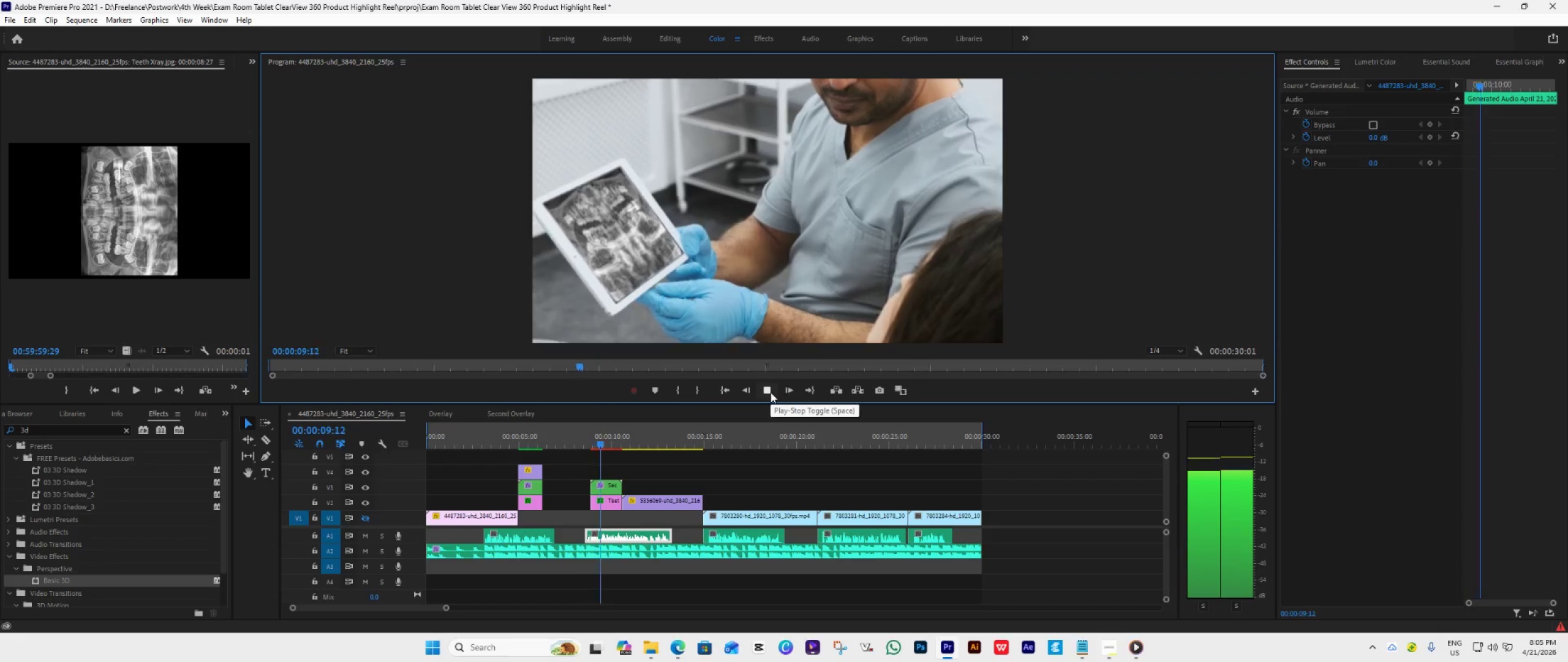 
left_click([771, 392])
 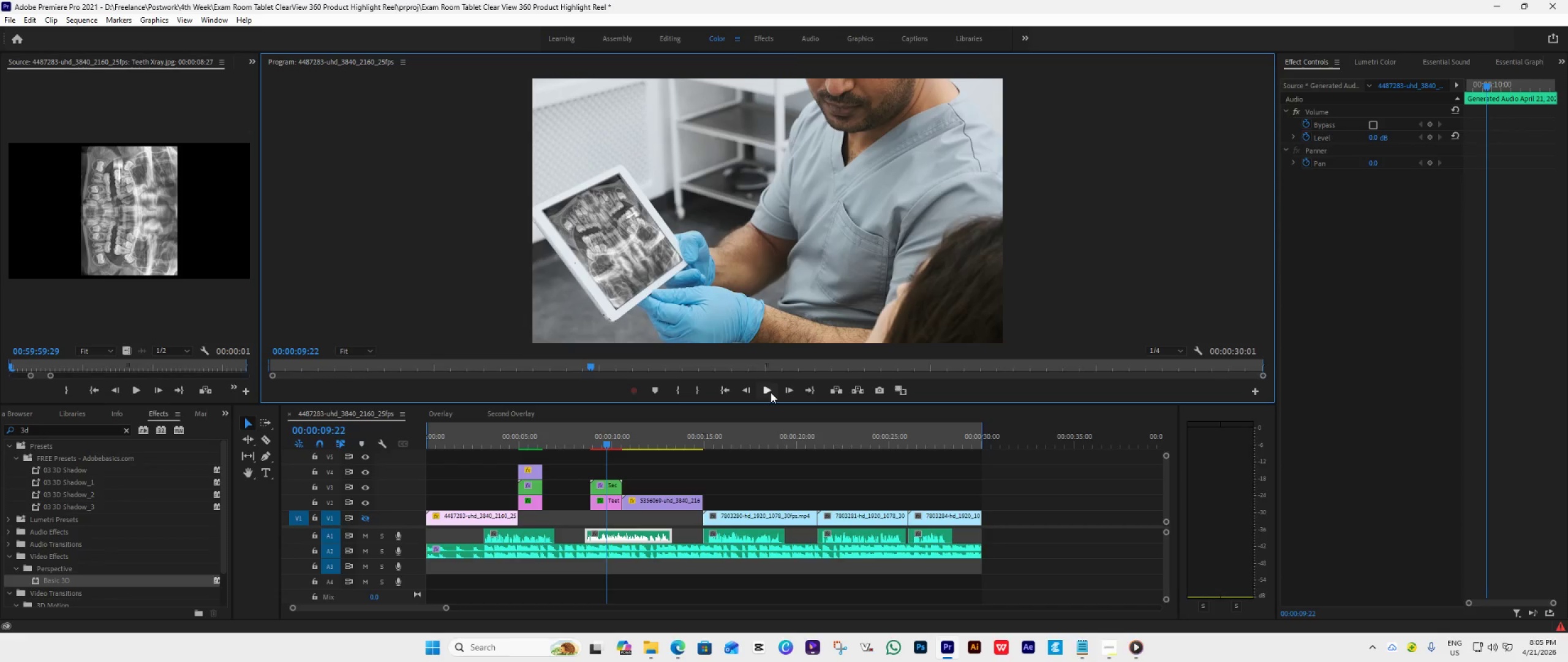 
left_click([771, 392])
 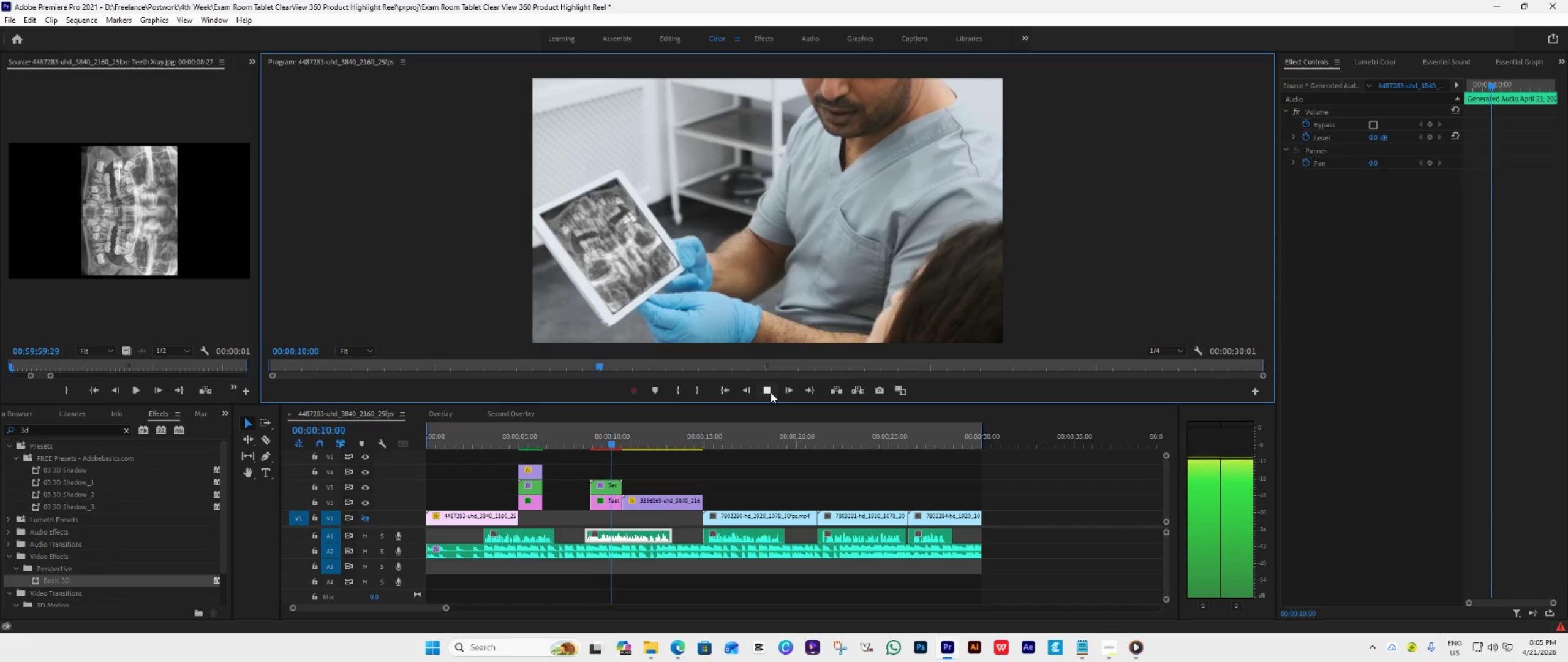 
left_click([771, 392])
 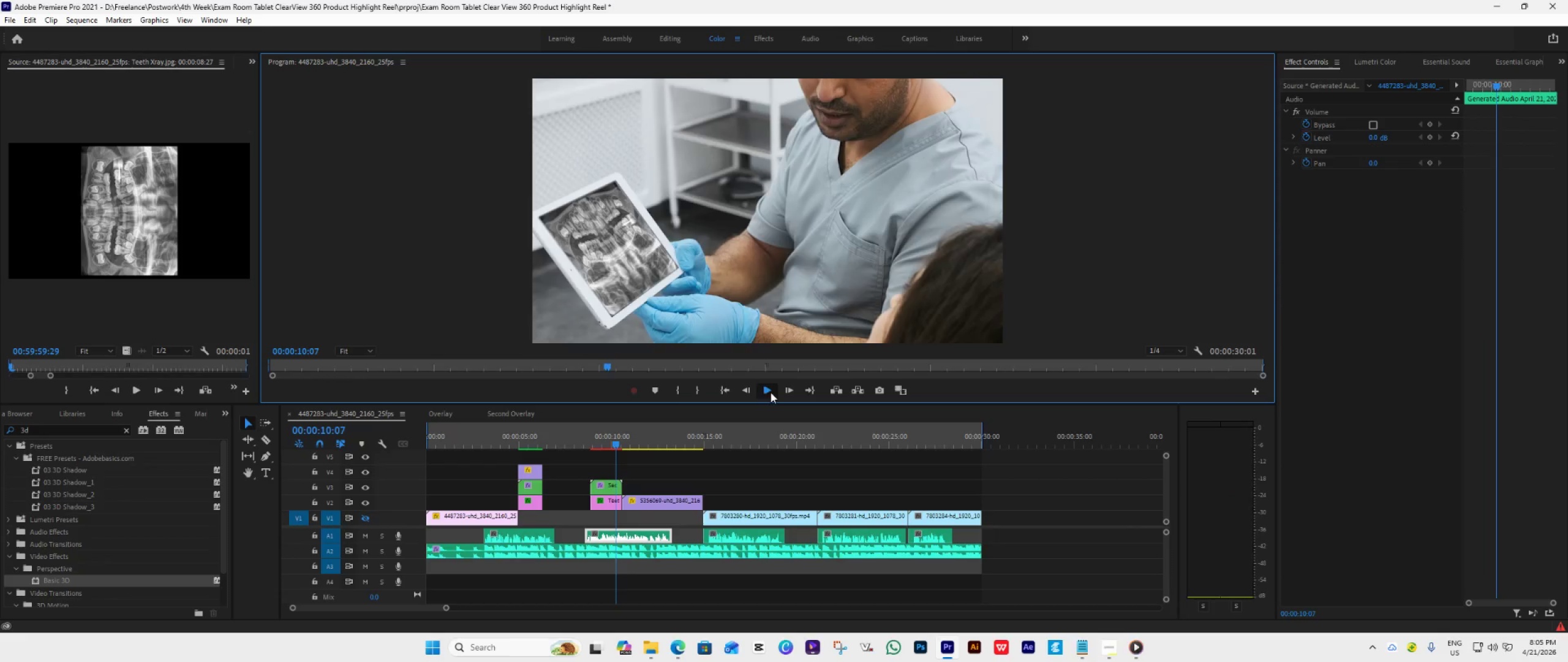 
double_click([771, 392])
 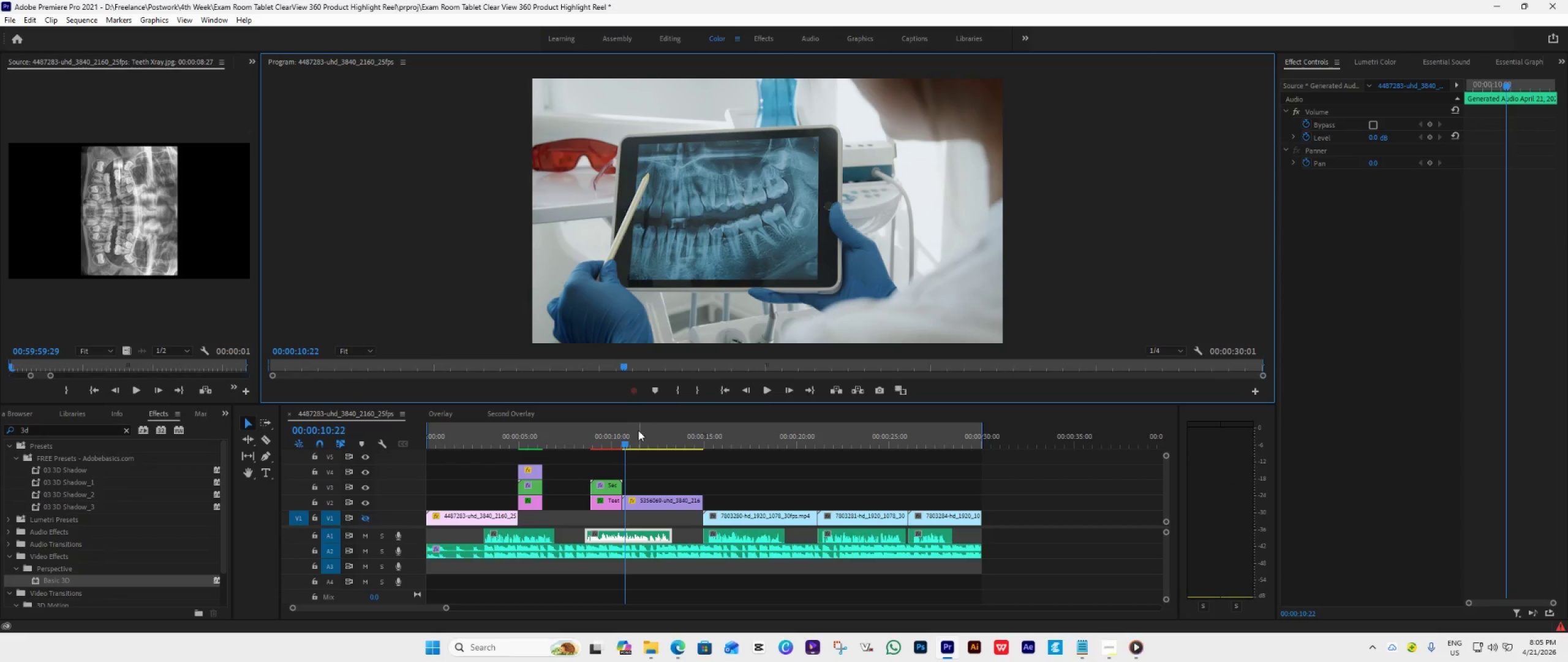 
left_click_drag(start_coordinate=[625, 439], to_coordinate=[606, 445])
 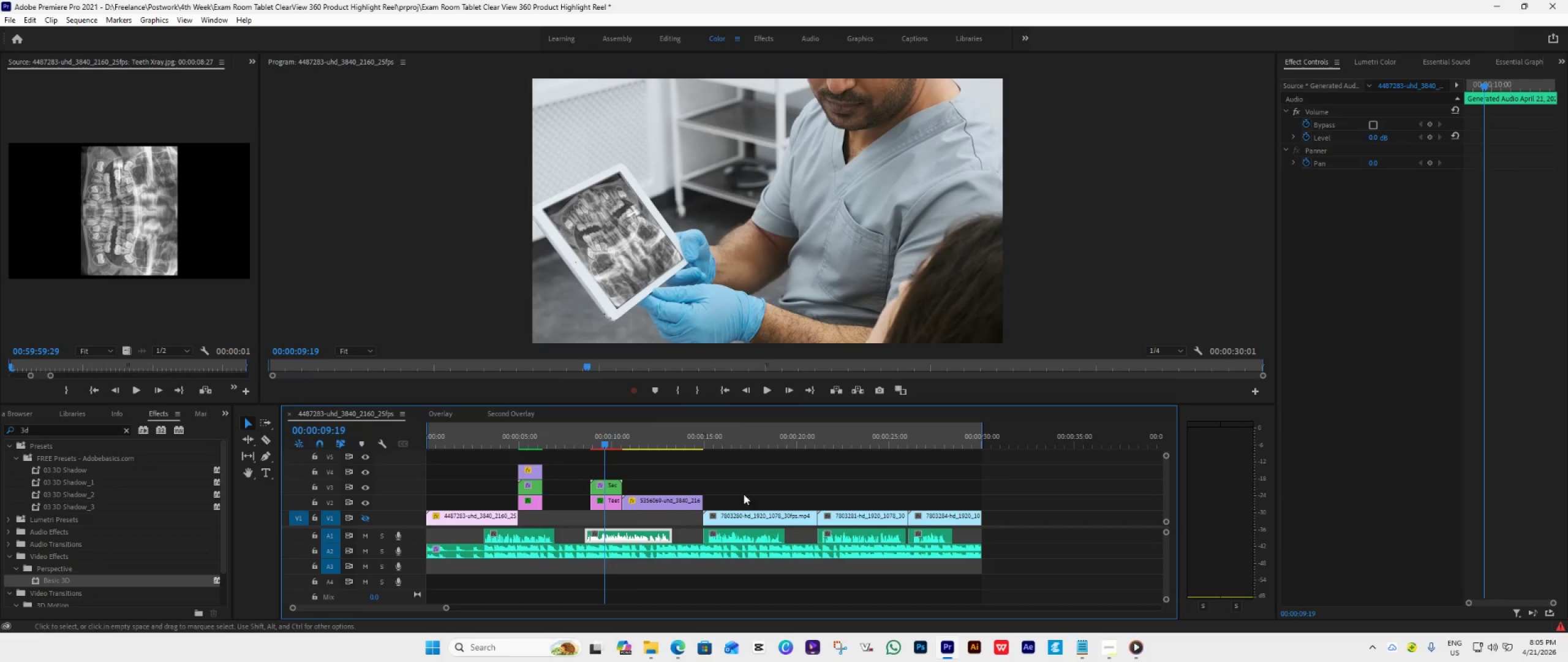 
left_click([762, 487])
 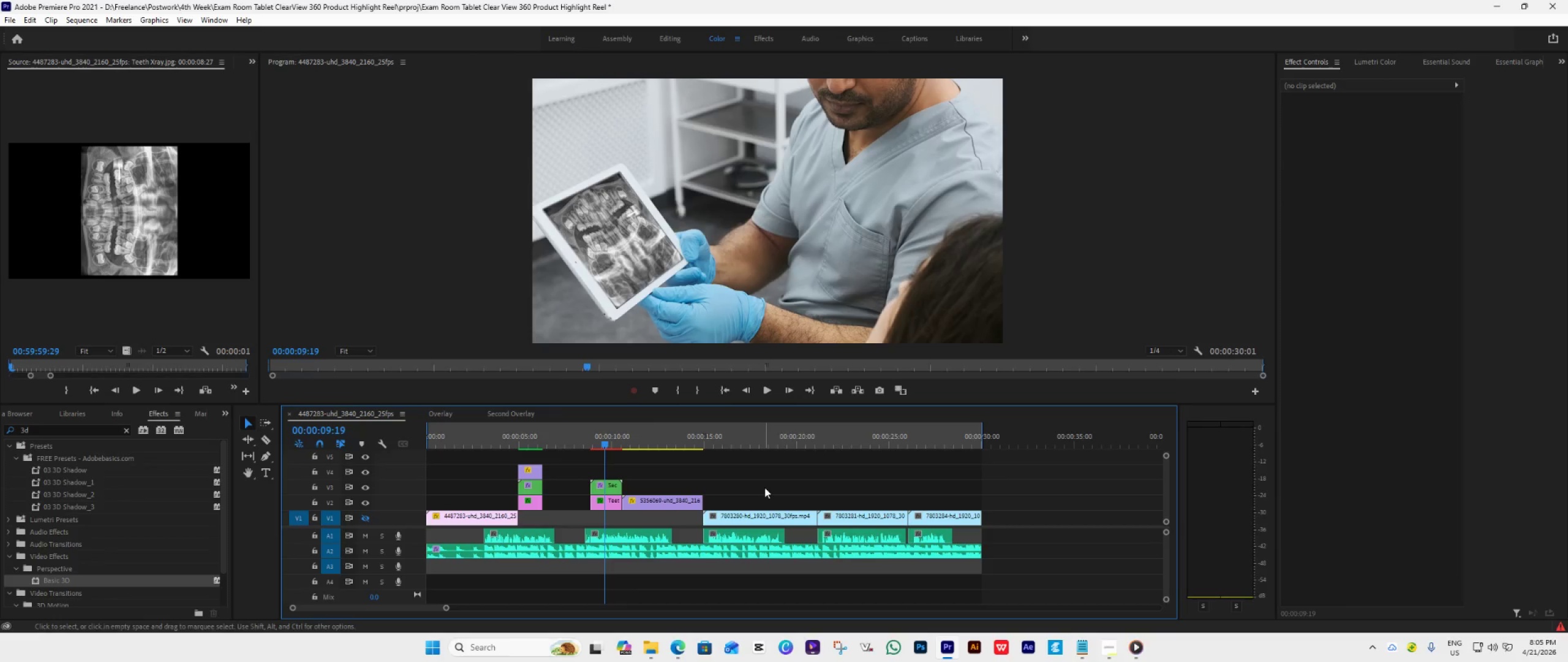 
hold_key(key=ControlLeft, duration=0.72)
 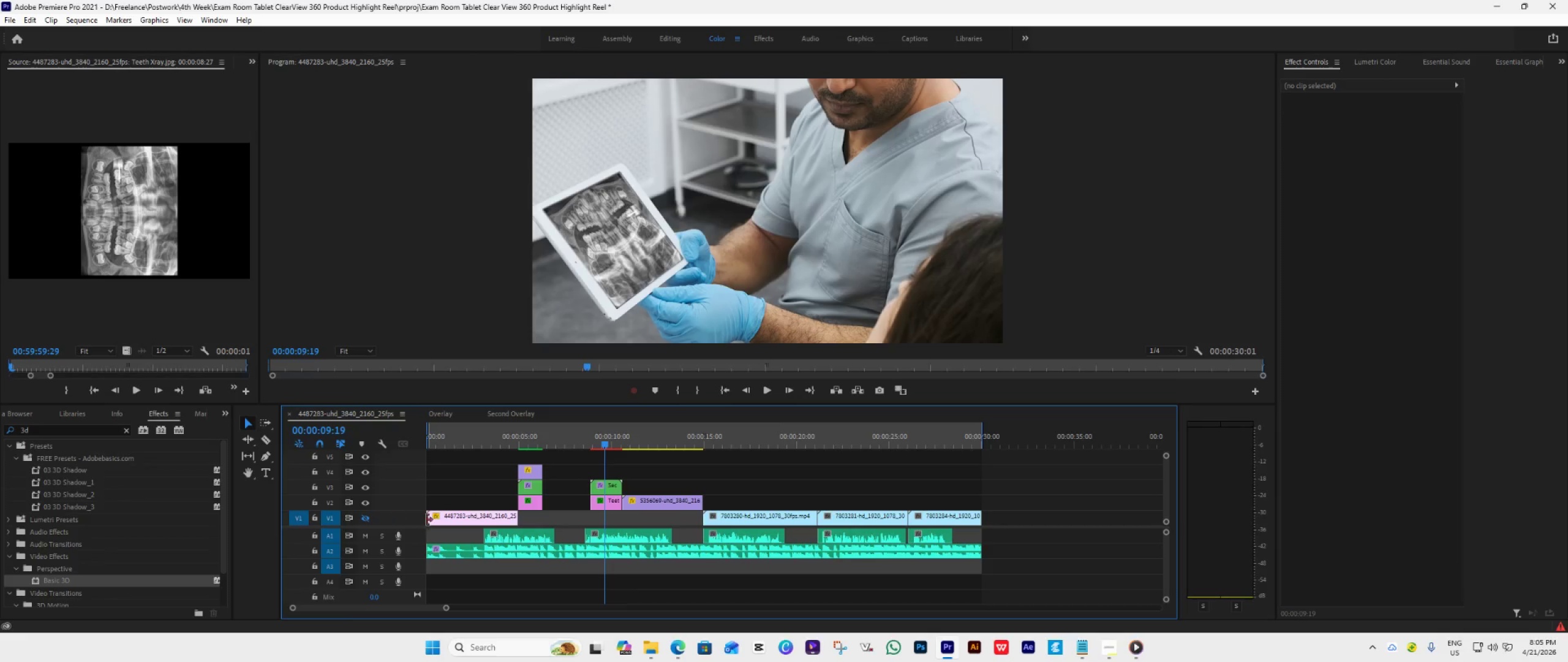 
left_click([605, 506])
 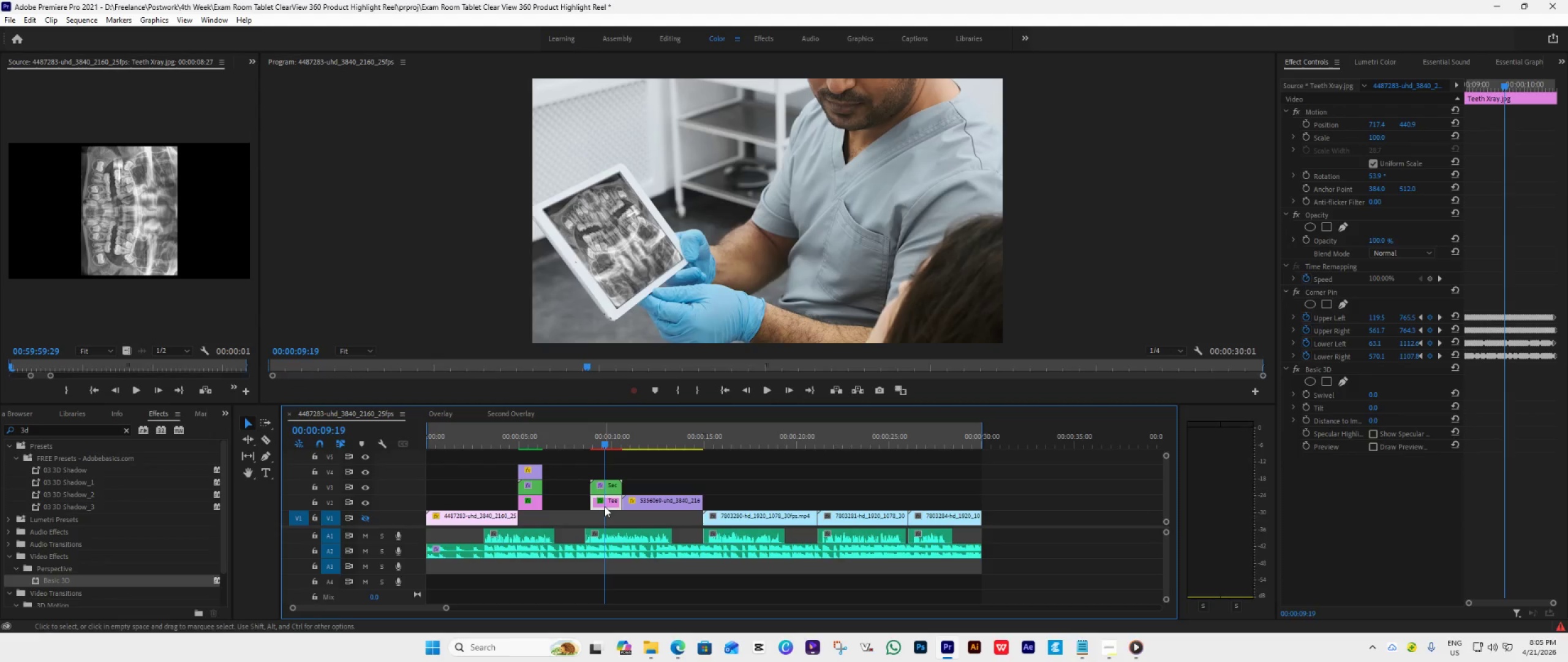 
key(Enter)
 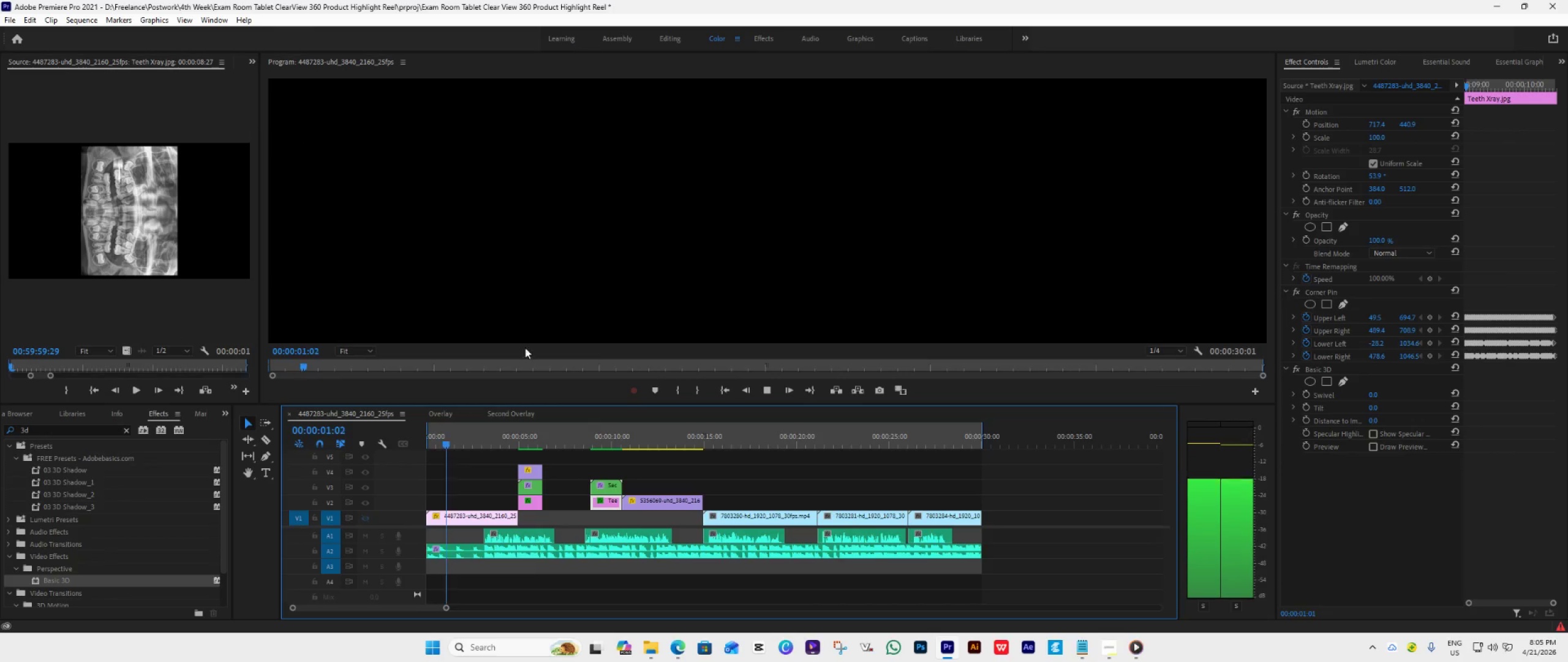 
wait(5.45)
 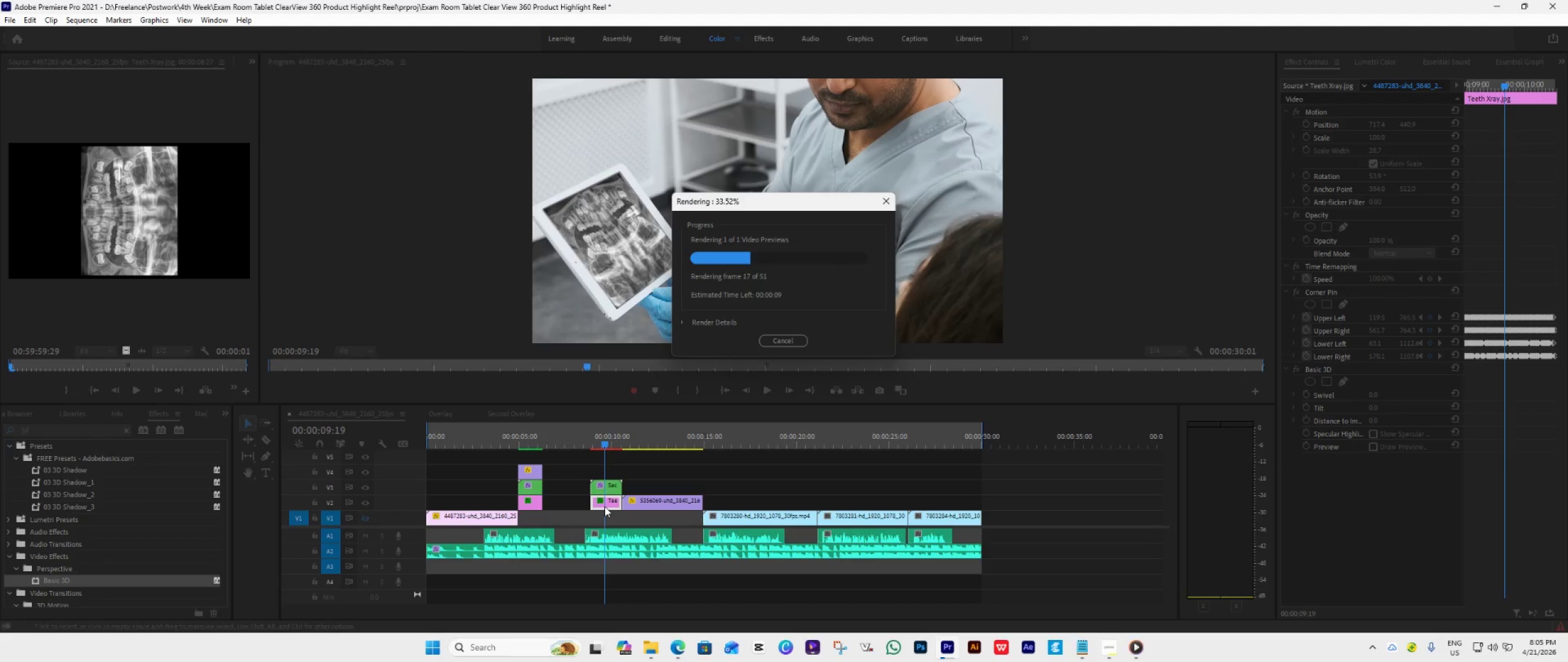 
left_click([592, 448])
 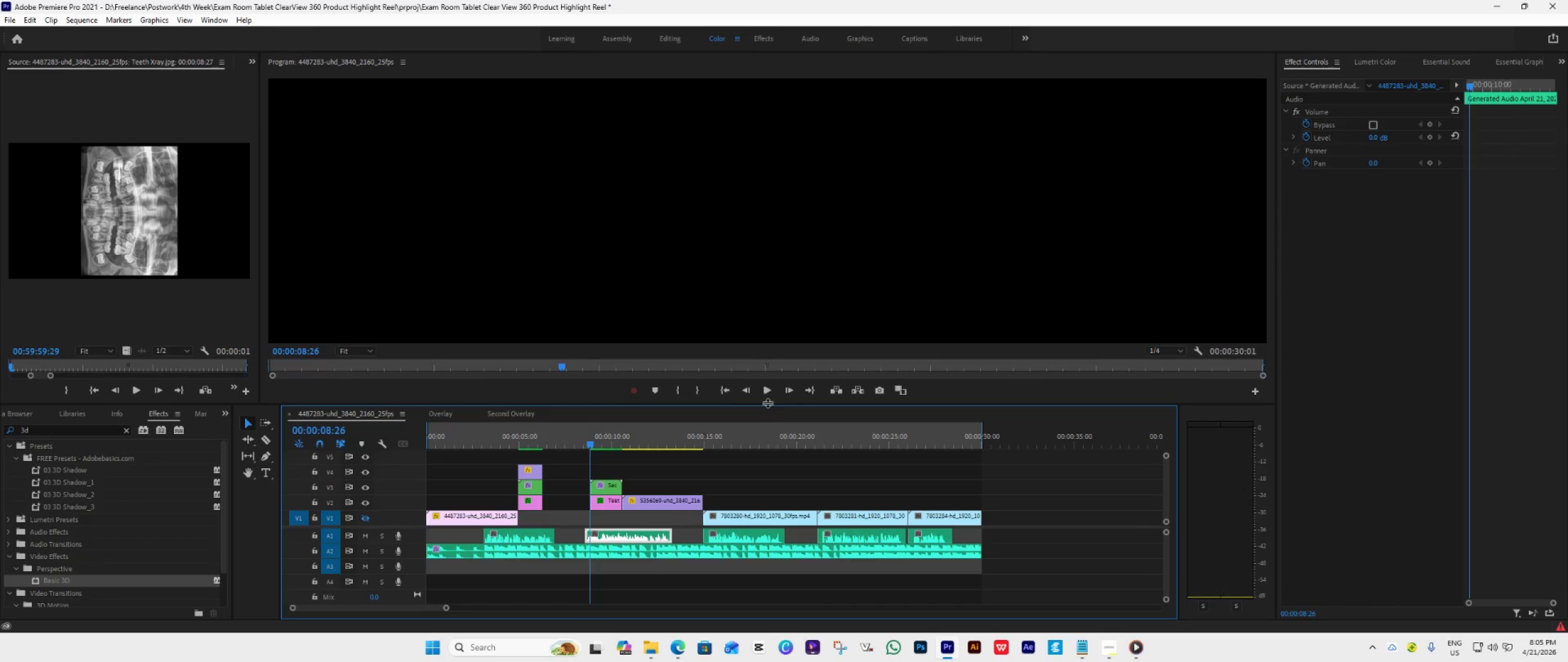 
left_click([786, 395])
 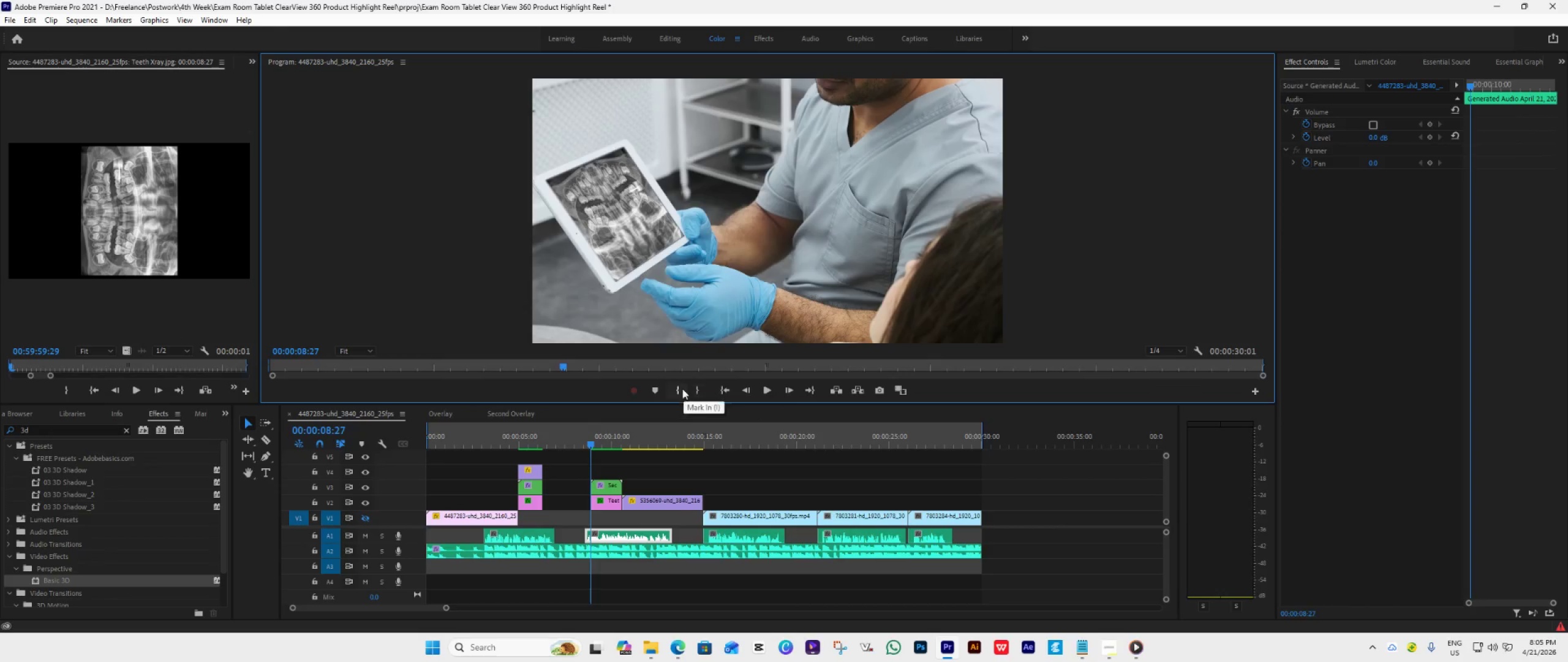 
left_click([679, 388])
 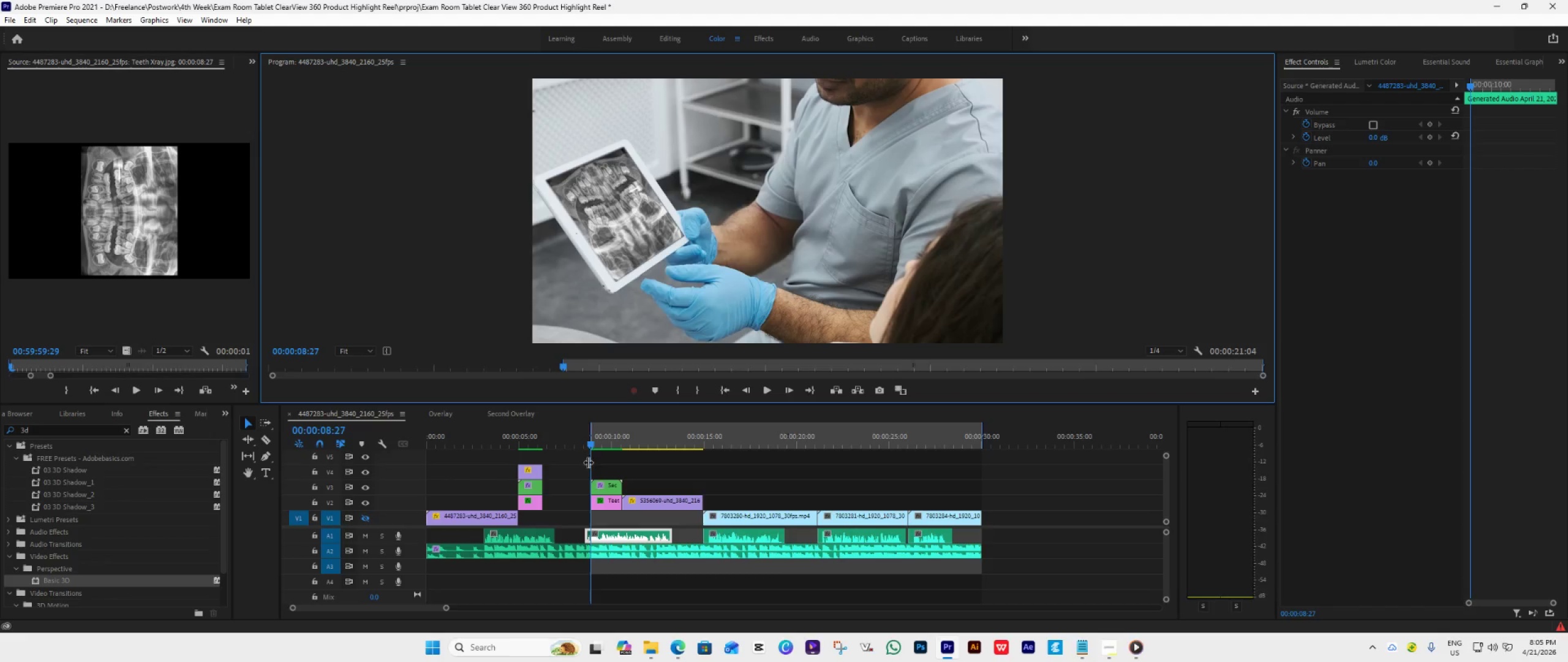 
left_click_drag(start_coordinate=[594, 443], to_coordinate=[626, 465])
 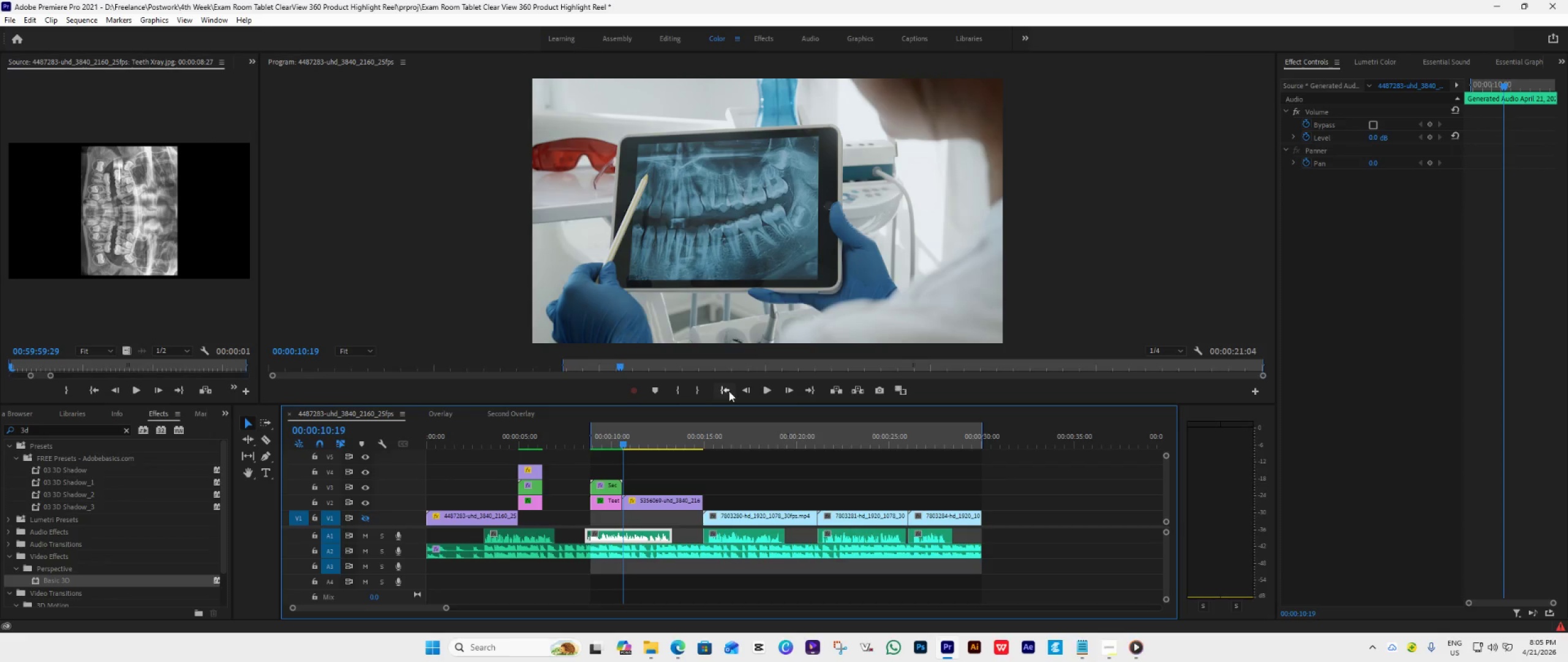 
left_click([740, 392])
 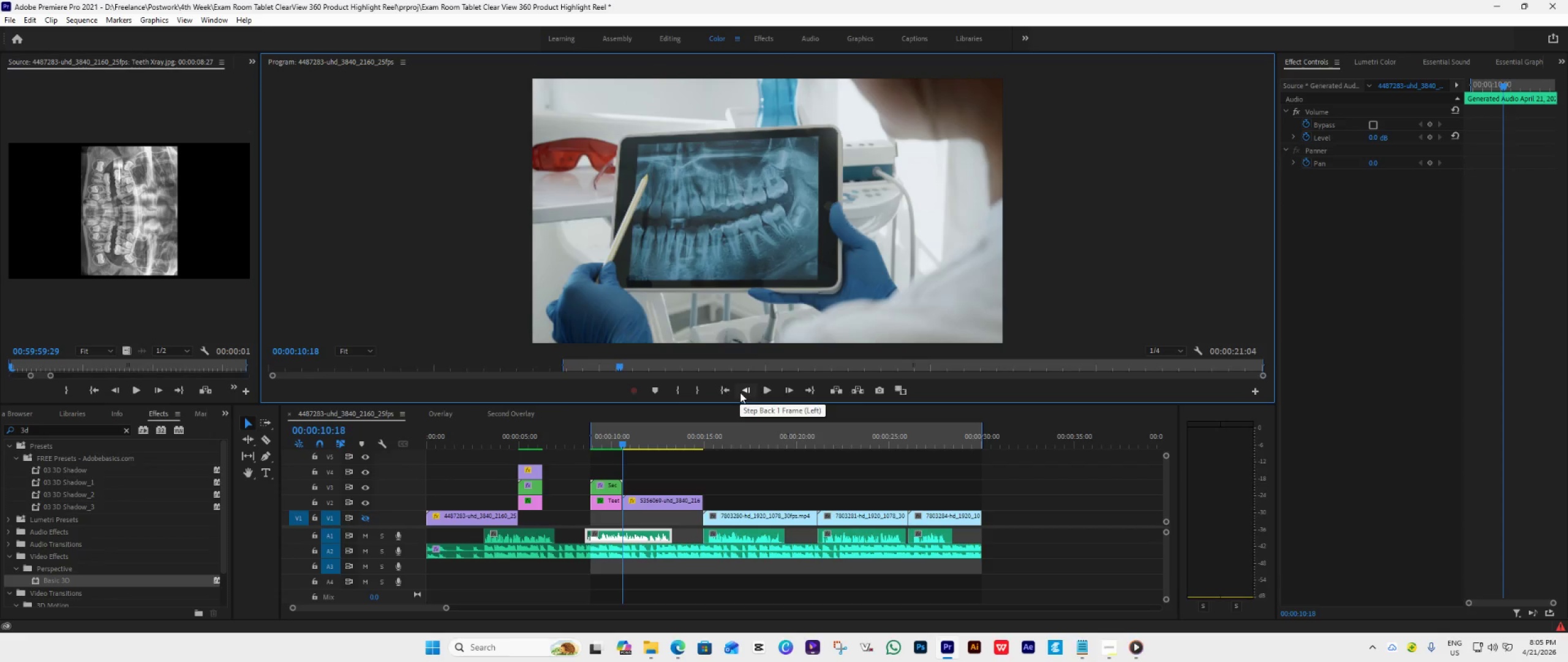 
left_click([740, 392])
 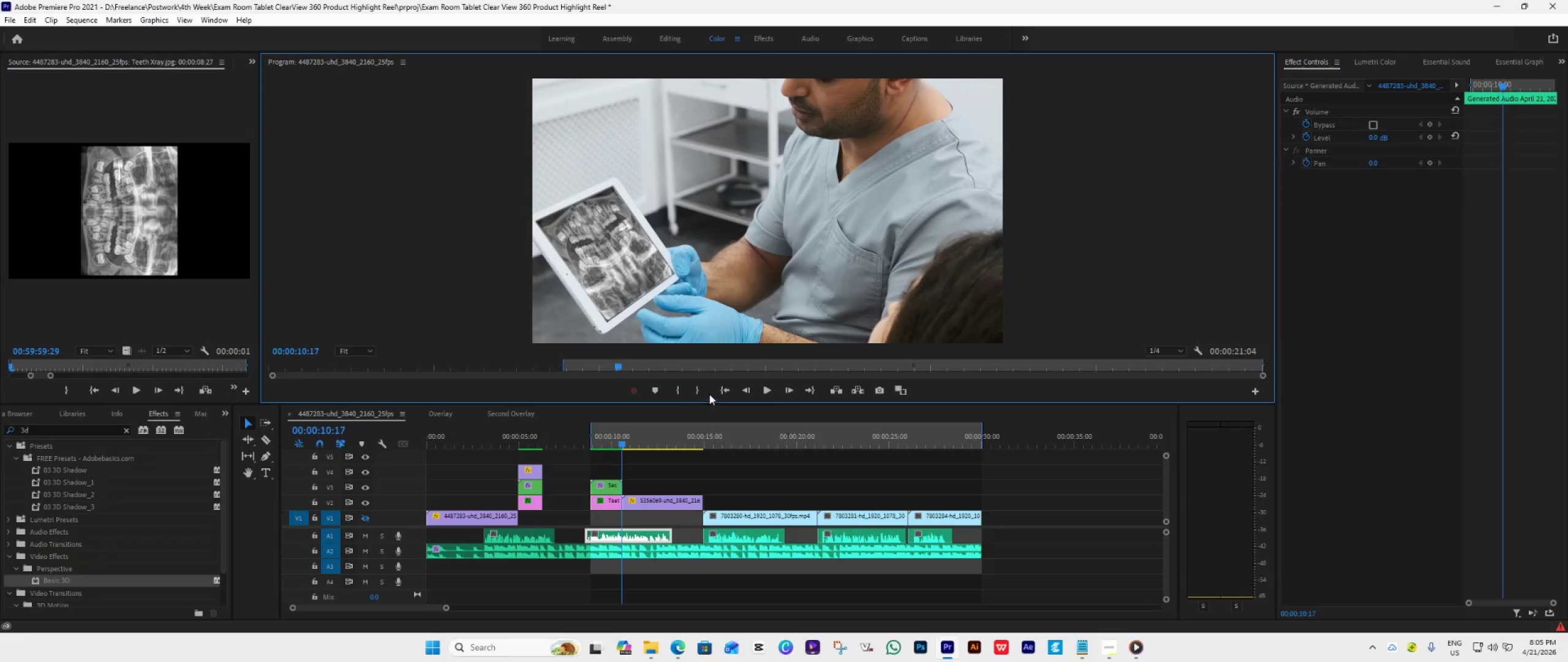 
left_click([701, 390])
 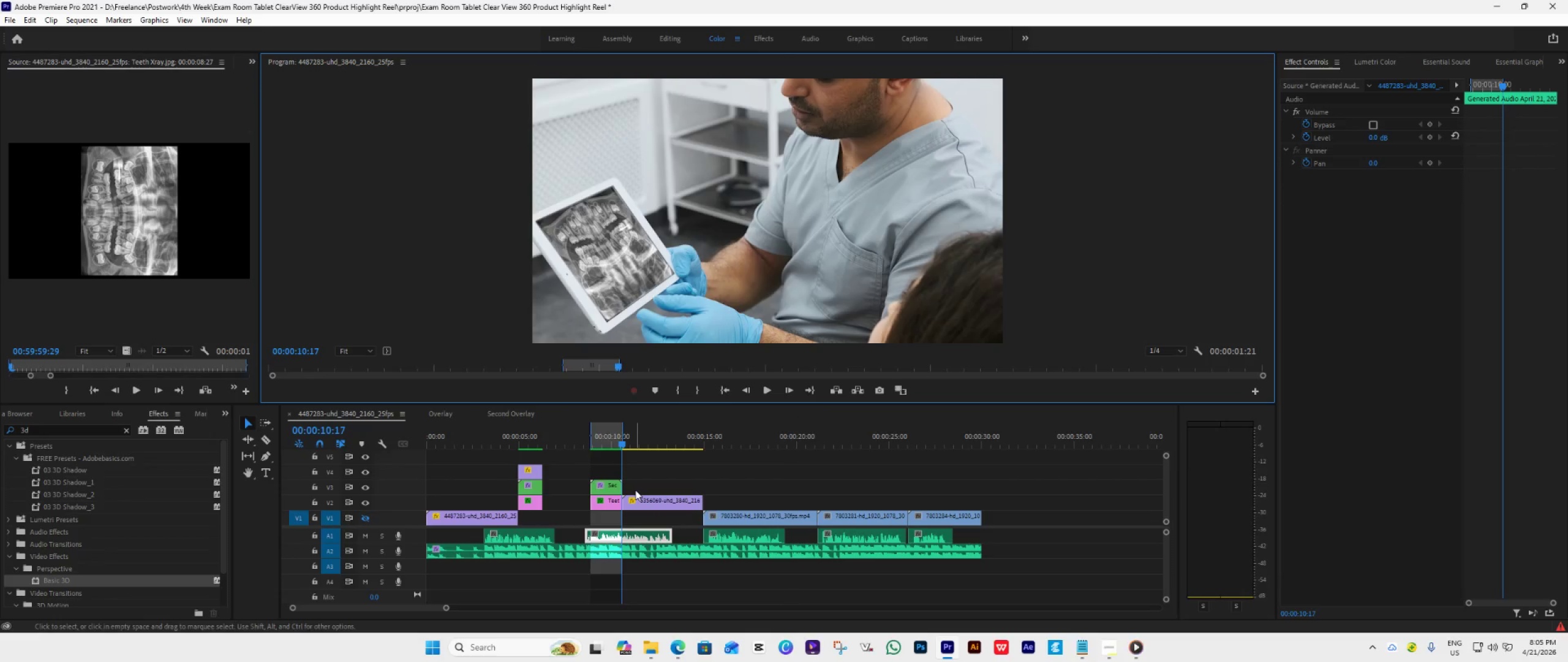 
key(Control+M)
 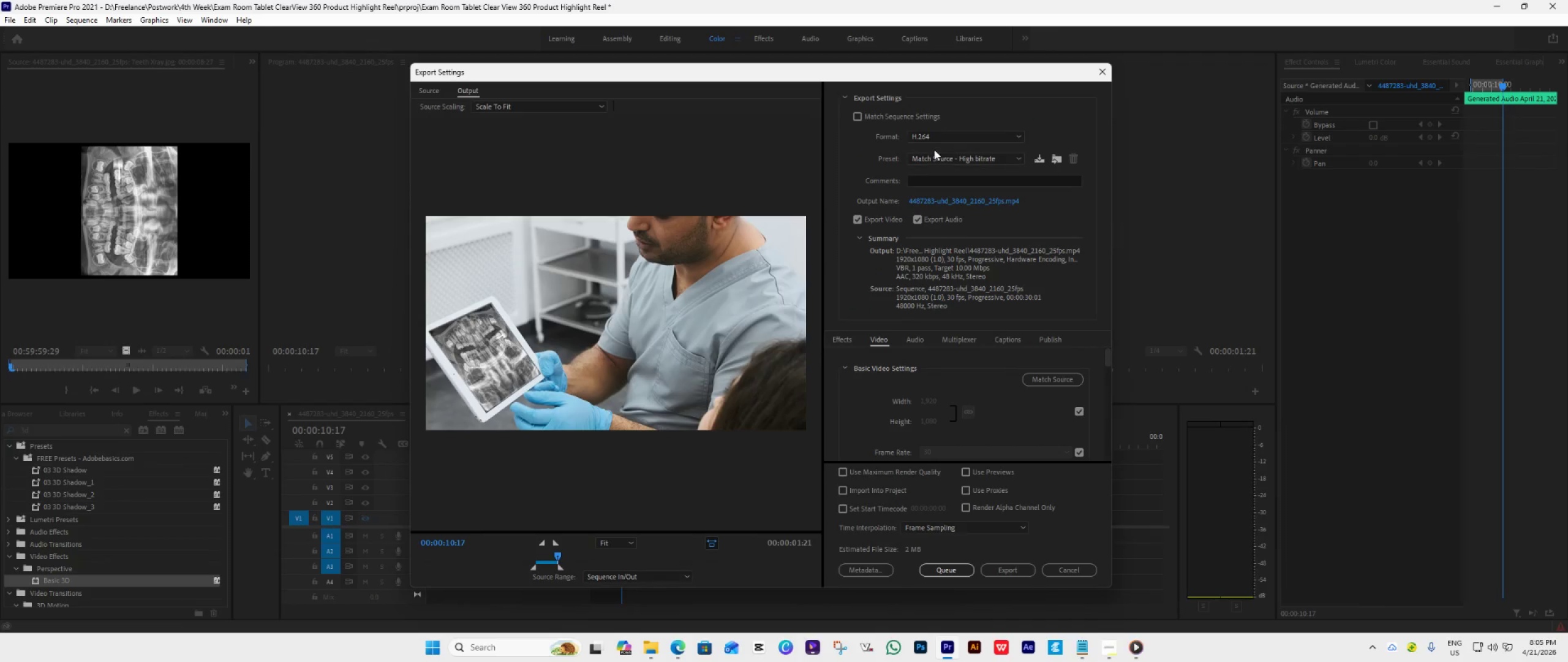 
left_click([949, 205])
 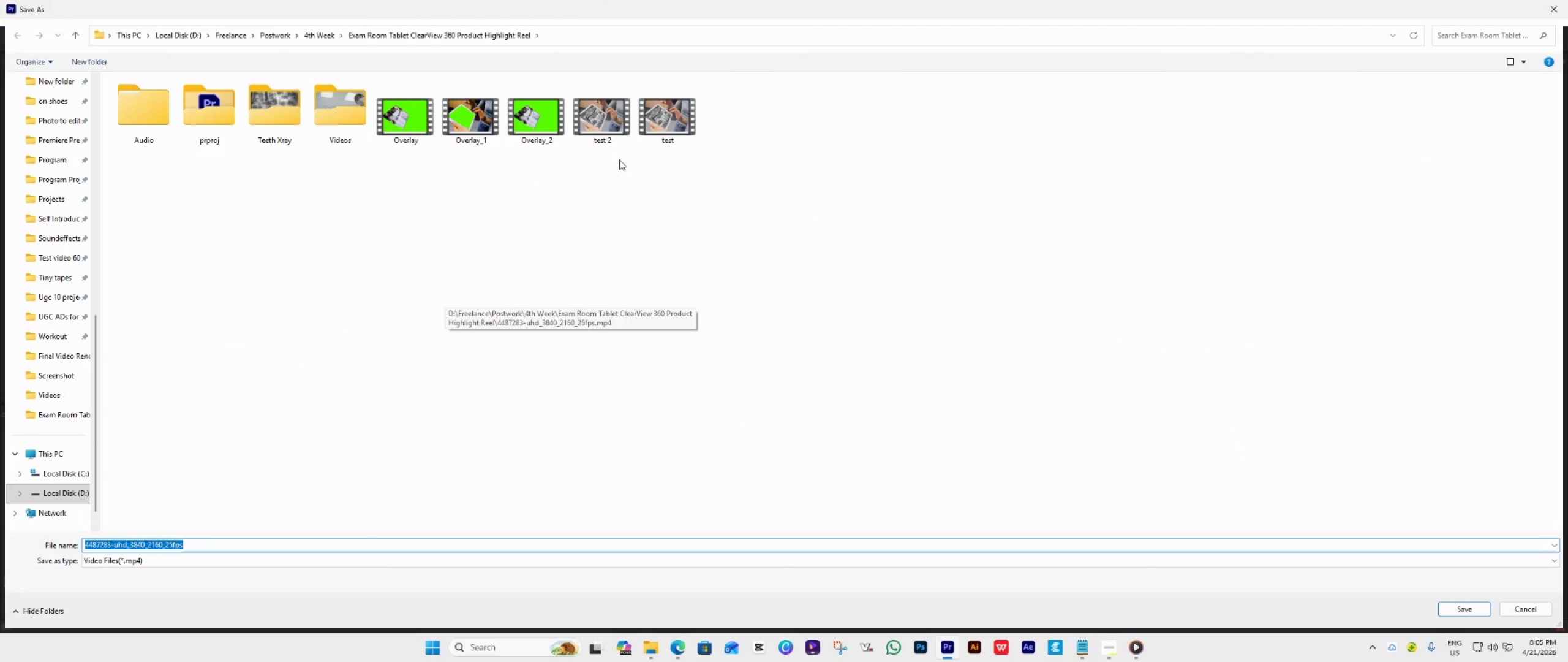 
double_click([528, 105])
 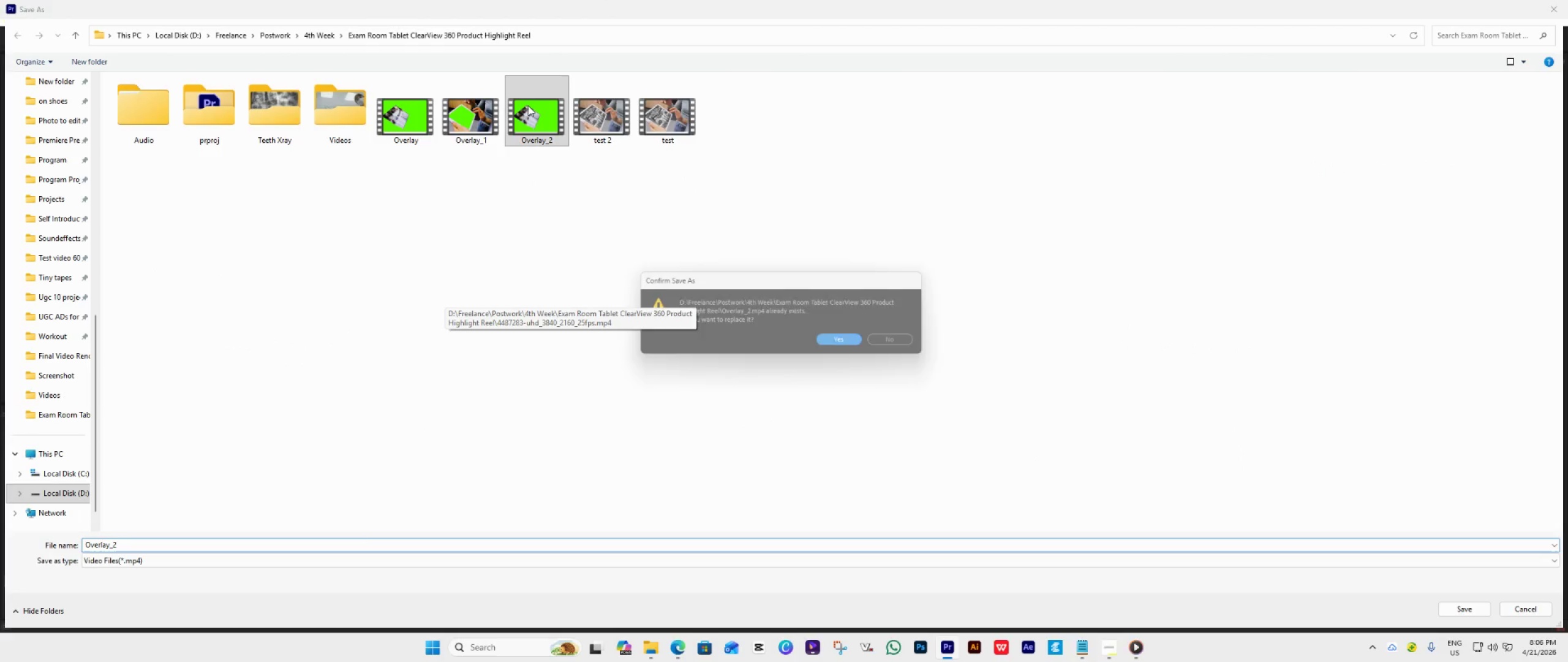 
triple_click([528, 105])
 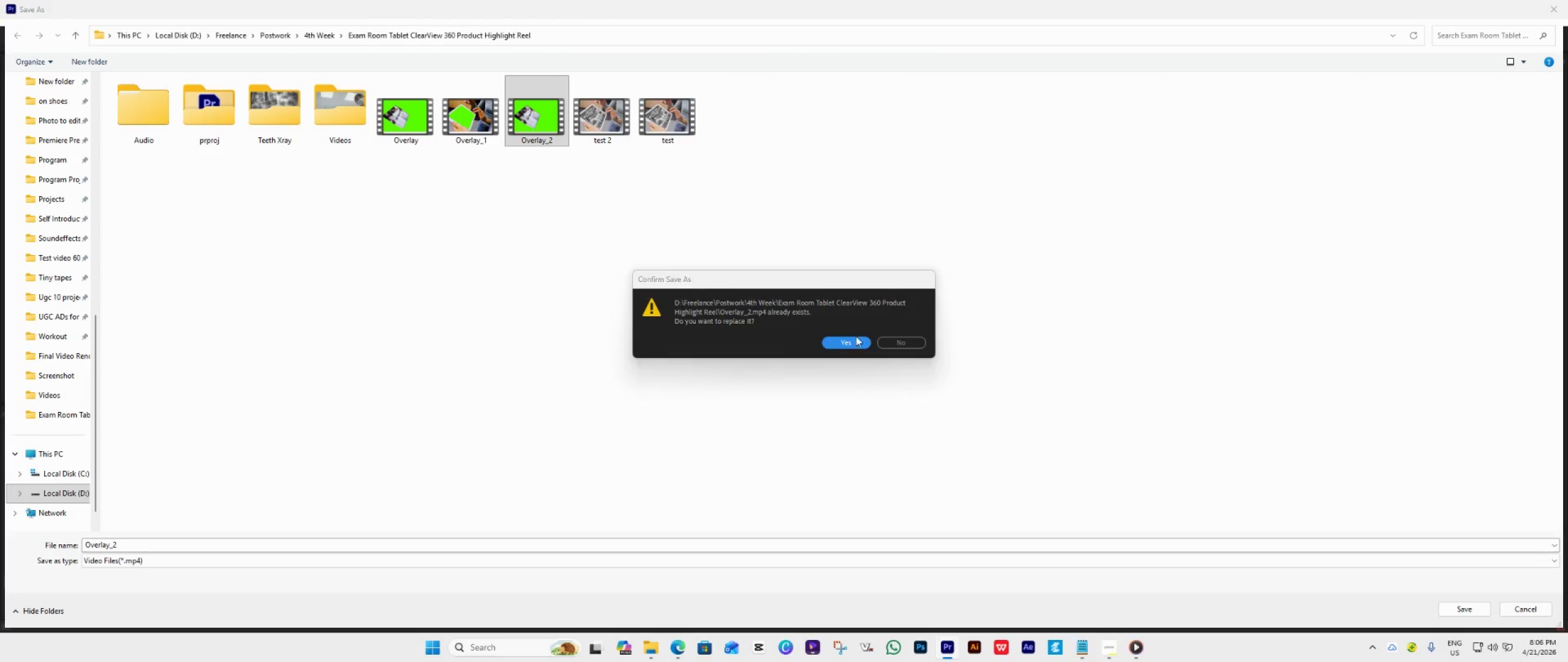 
left_click([859, 344])
 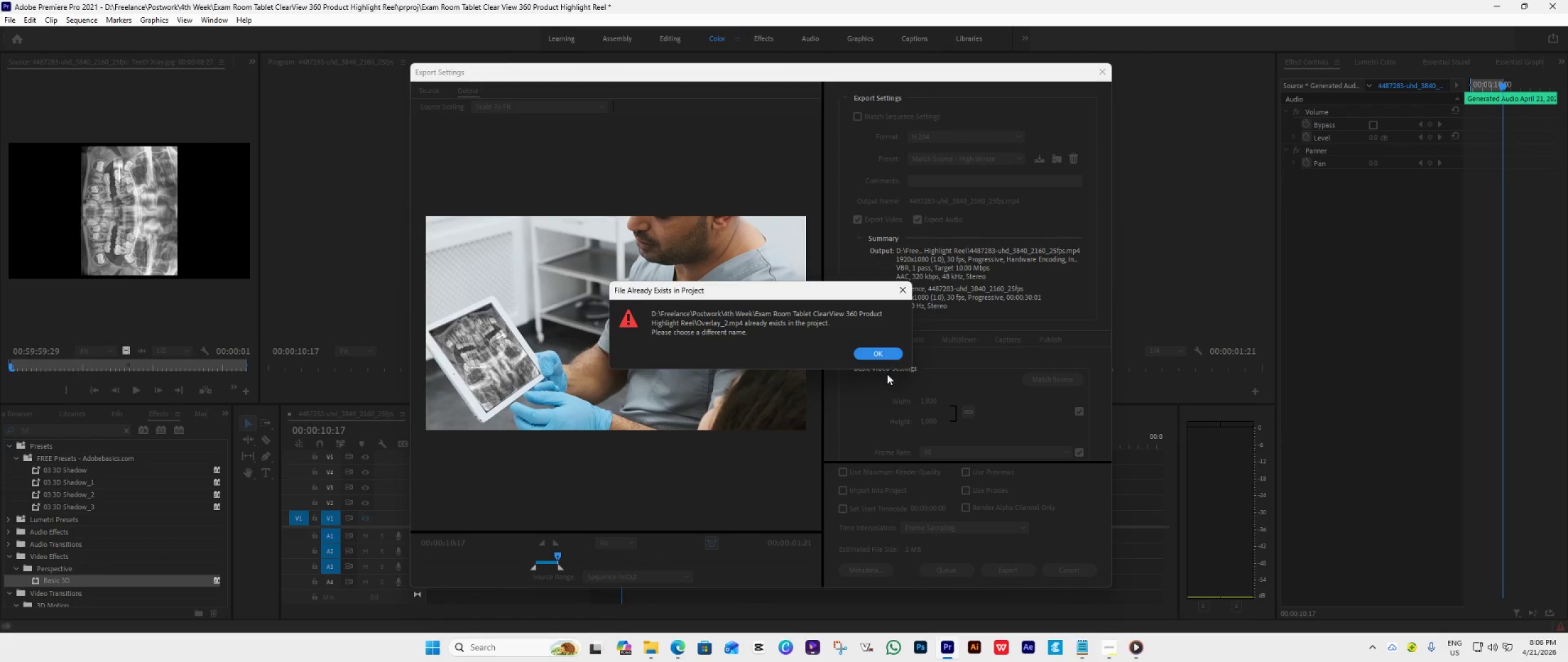 
left_click([884, 354])
 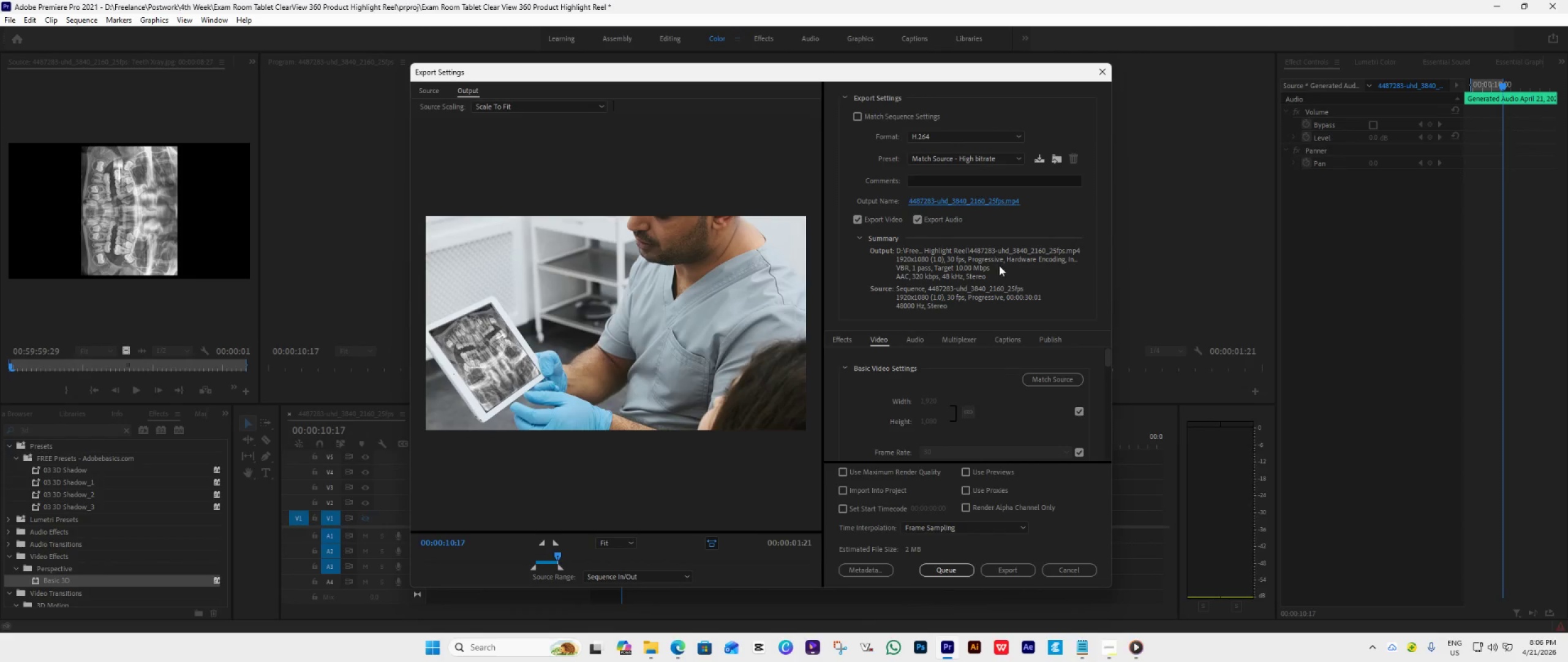 
left_click([977, 202])
 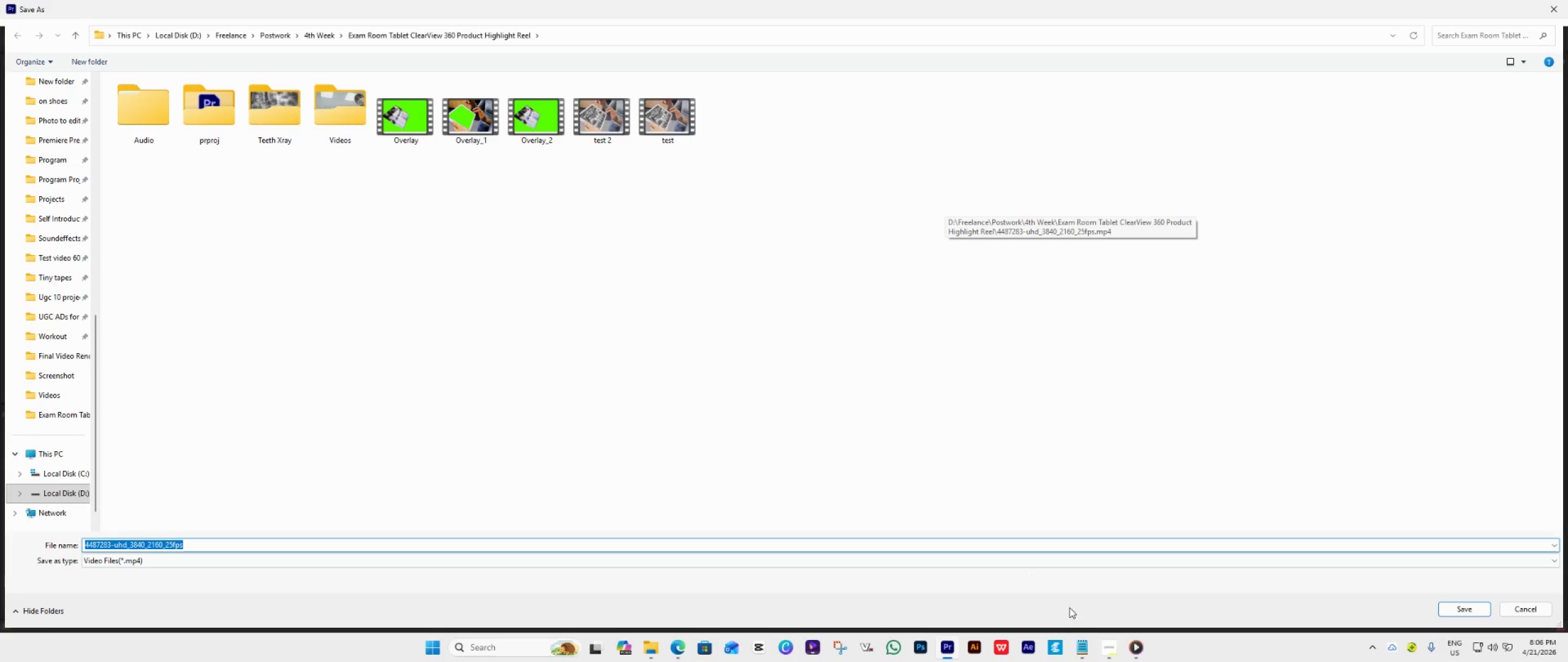 
left_click([1136, 651])
 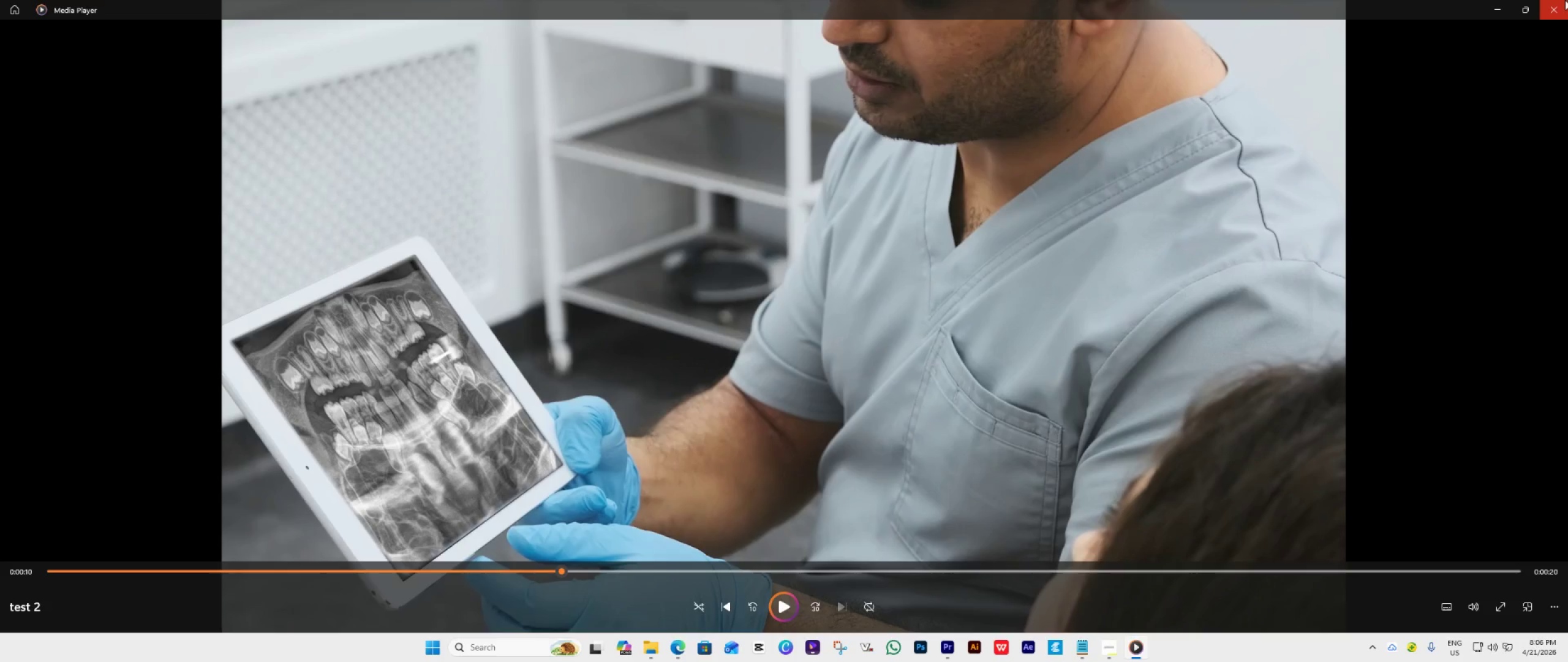 
left_click([1549, 10])
 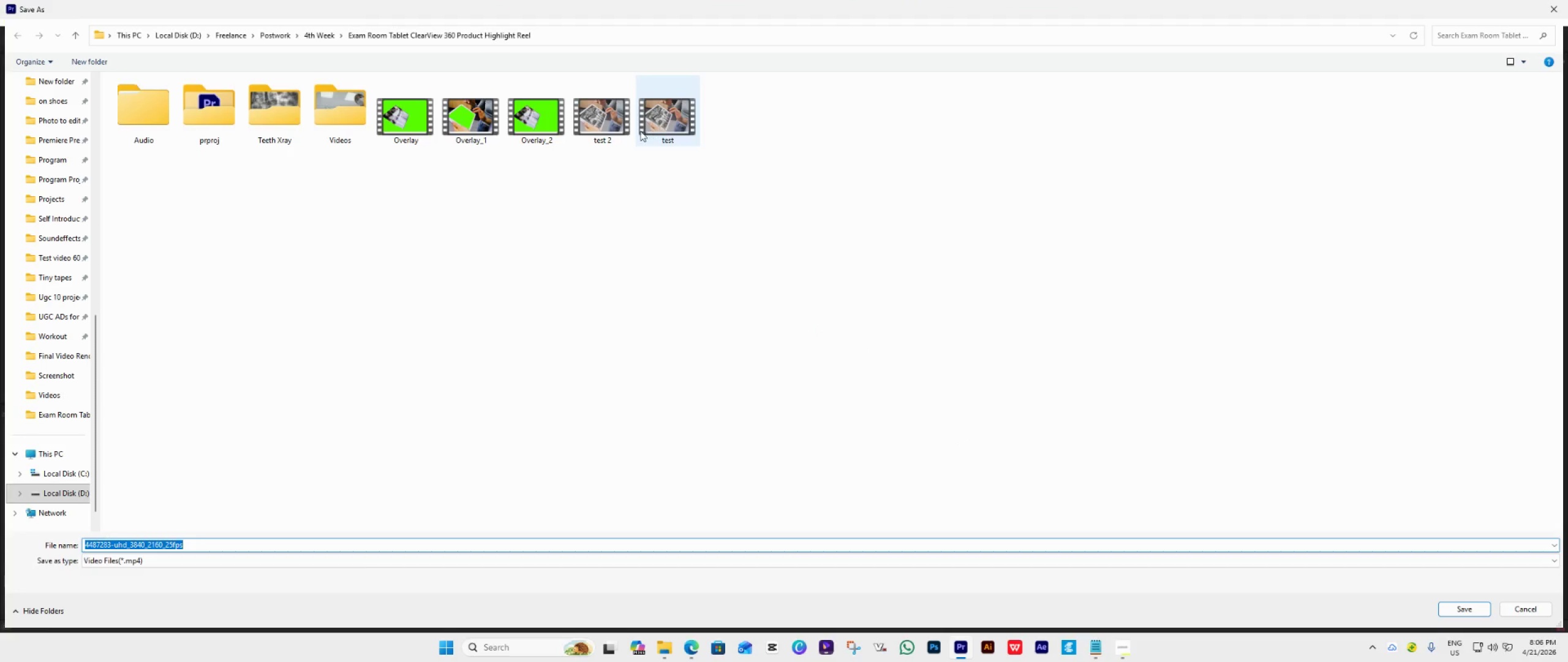 
double_click([604, 123])
 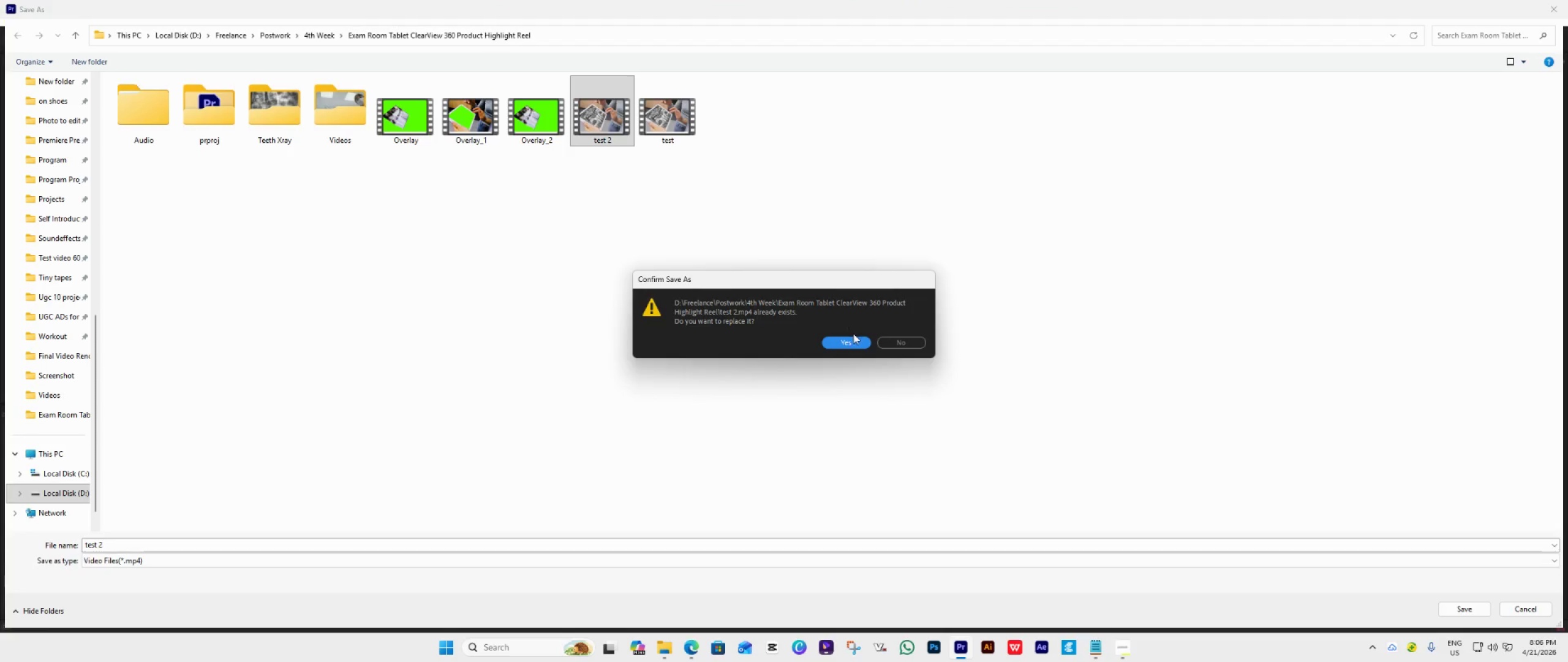 
left_click([851, 340])
 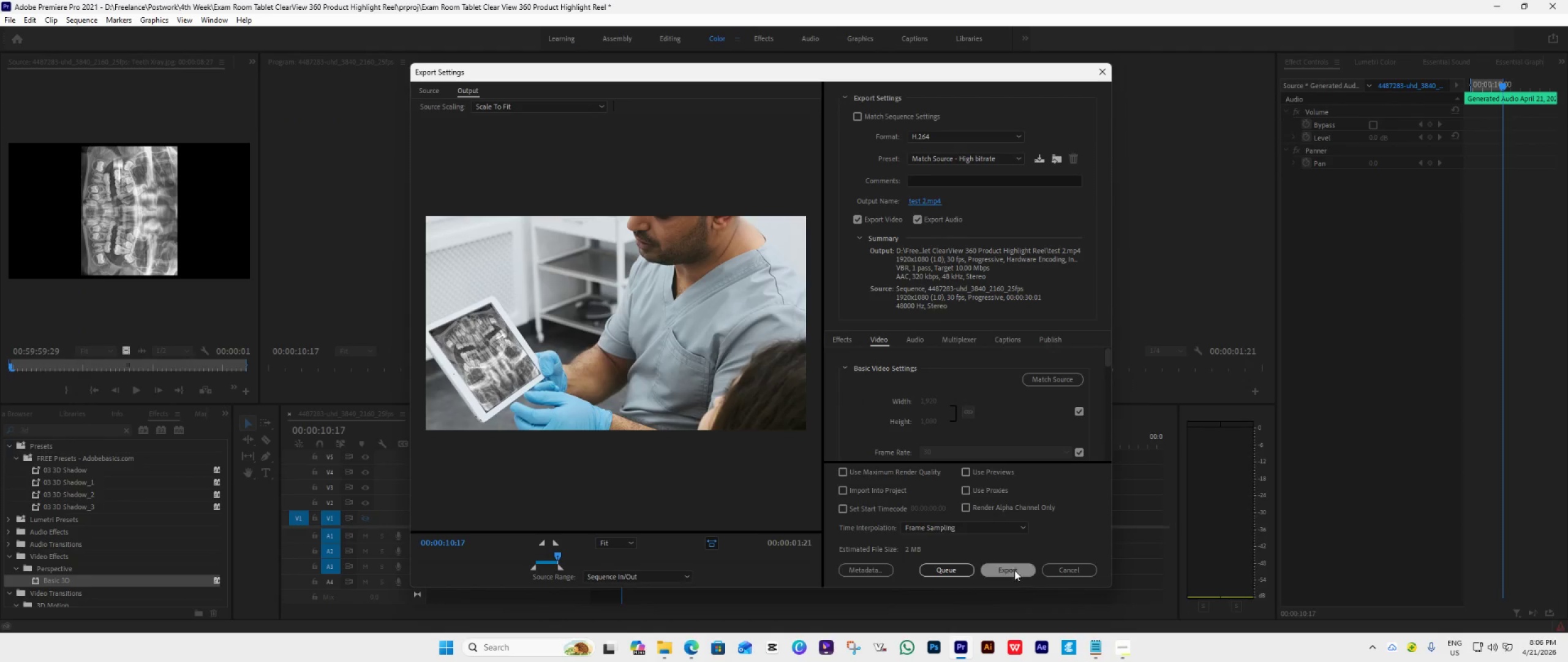 
left_click([1018, 574])
 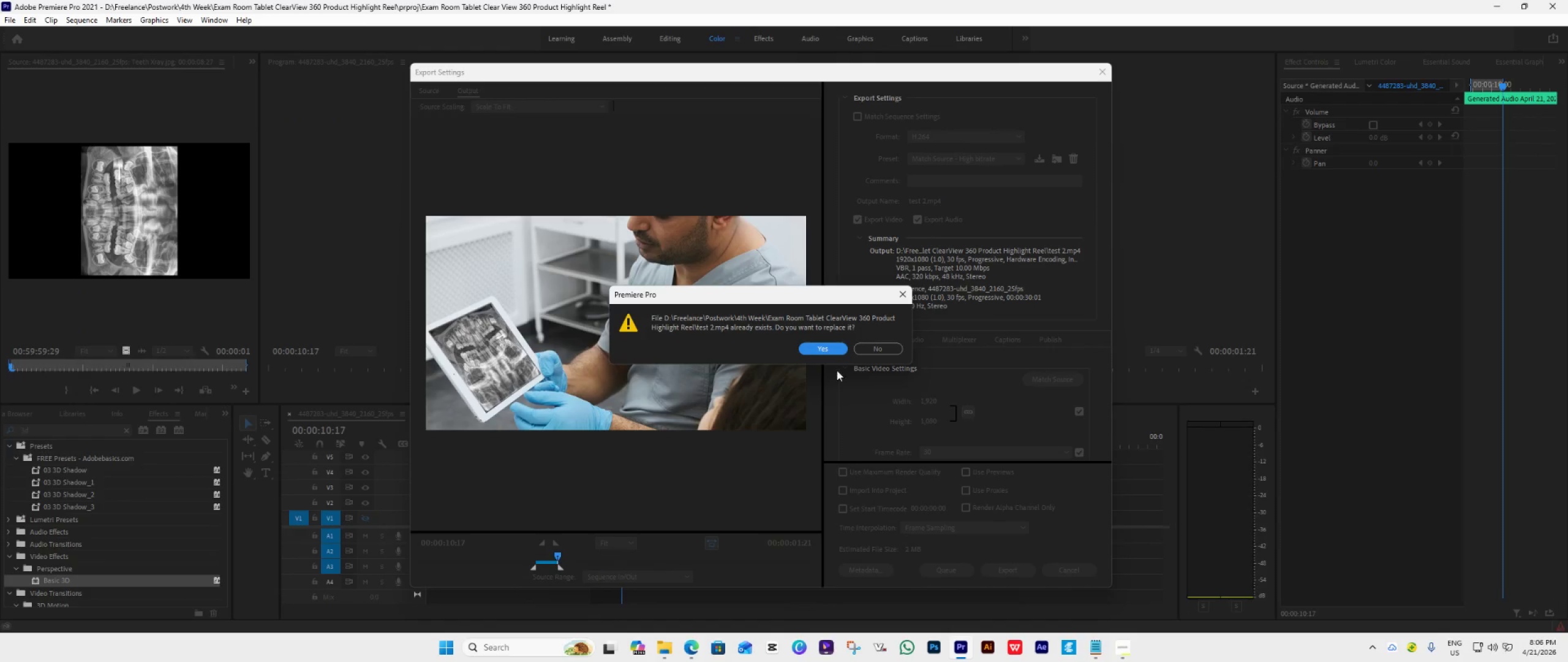 
left_click([812, 349])
 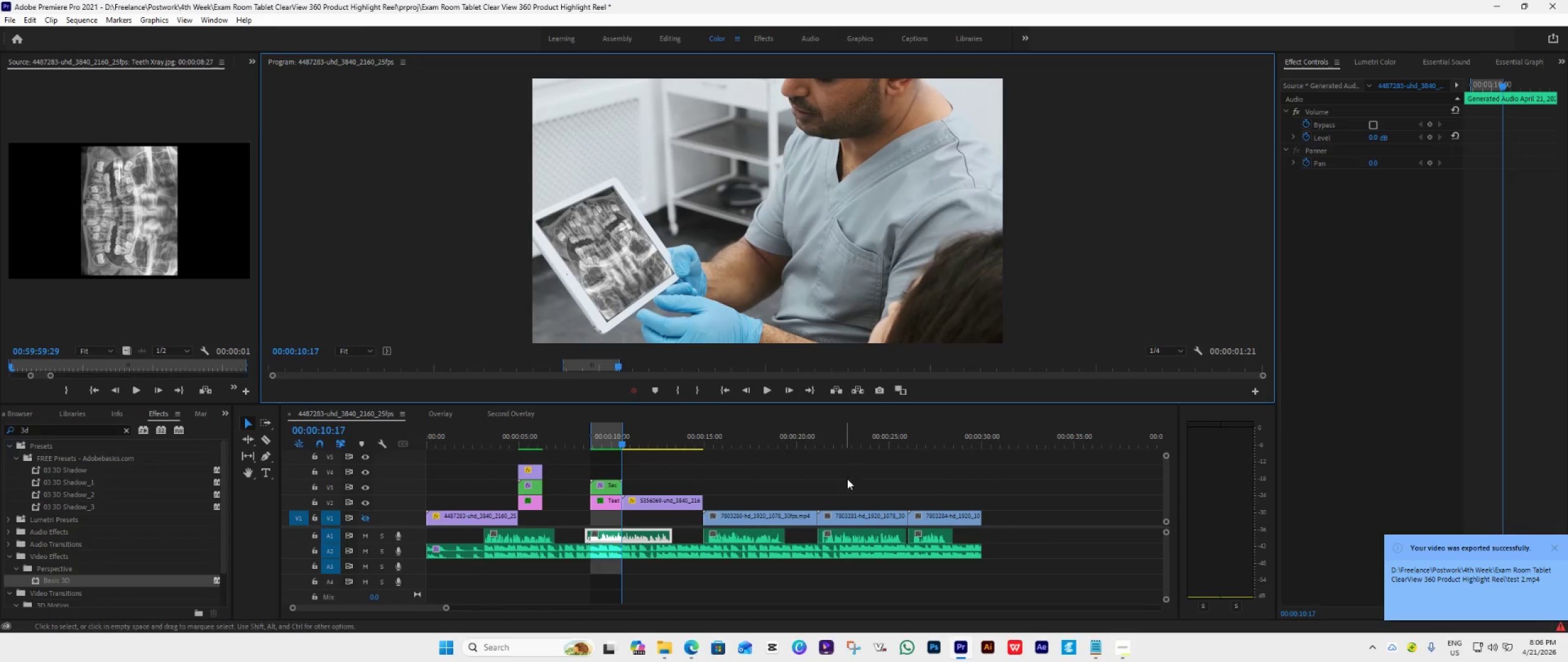 
left_click([674, 646])
 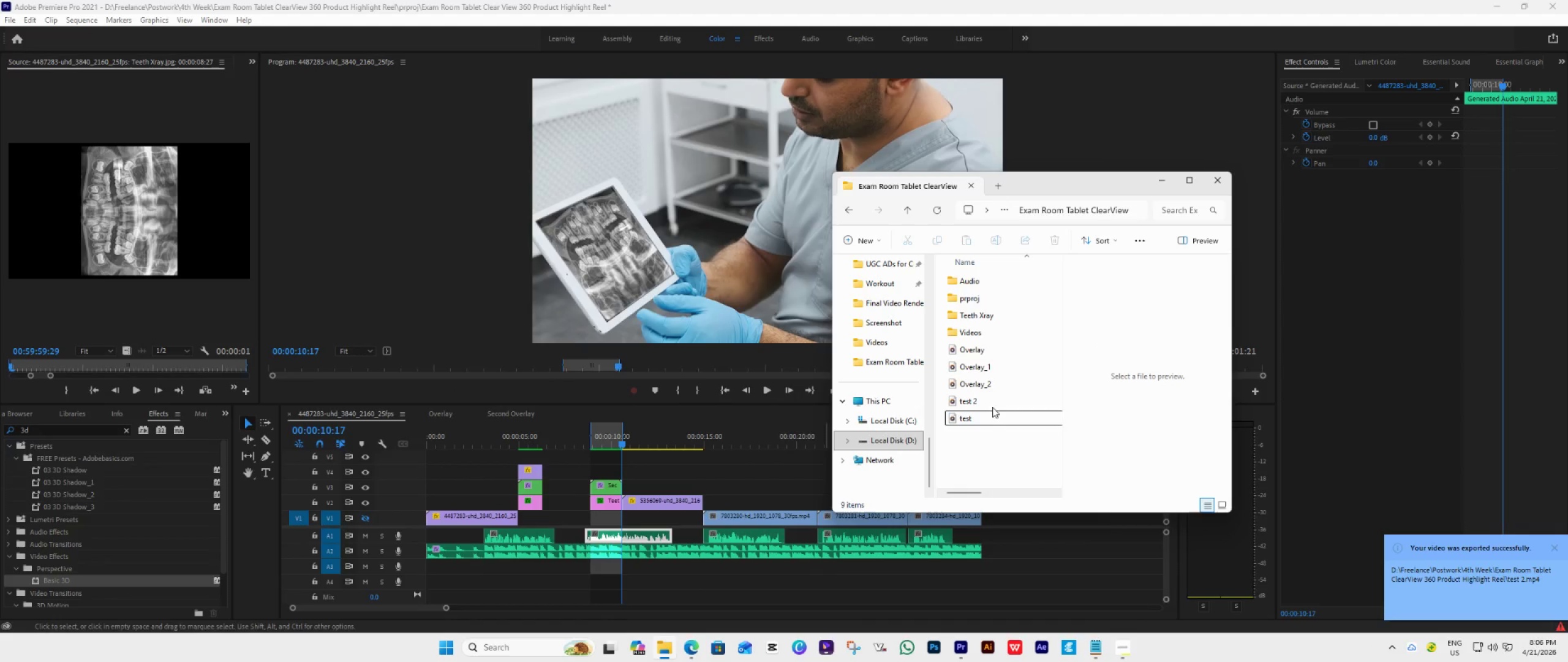 
double_click([995, 402])
 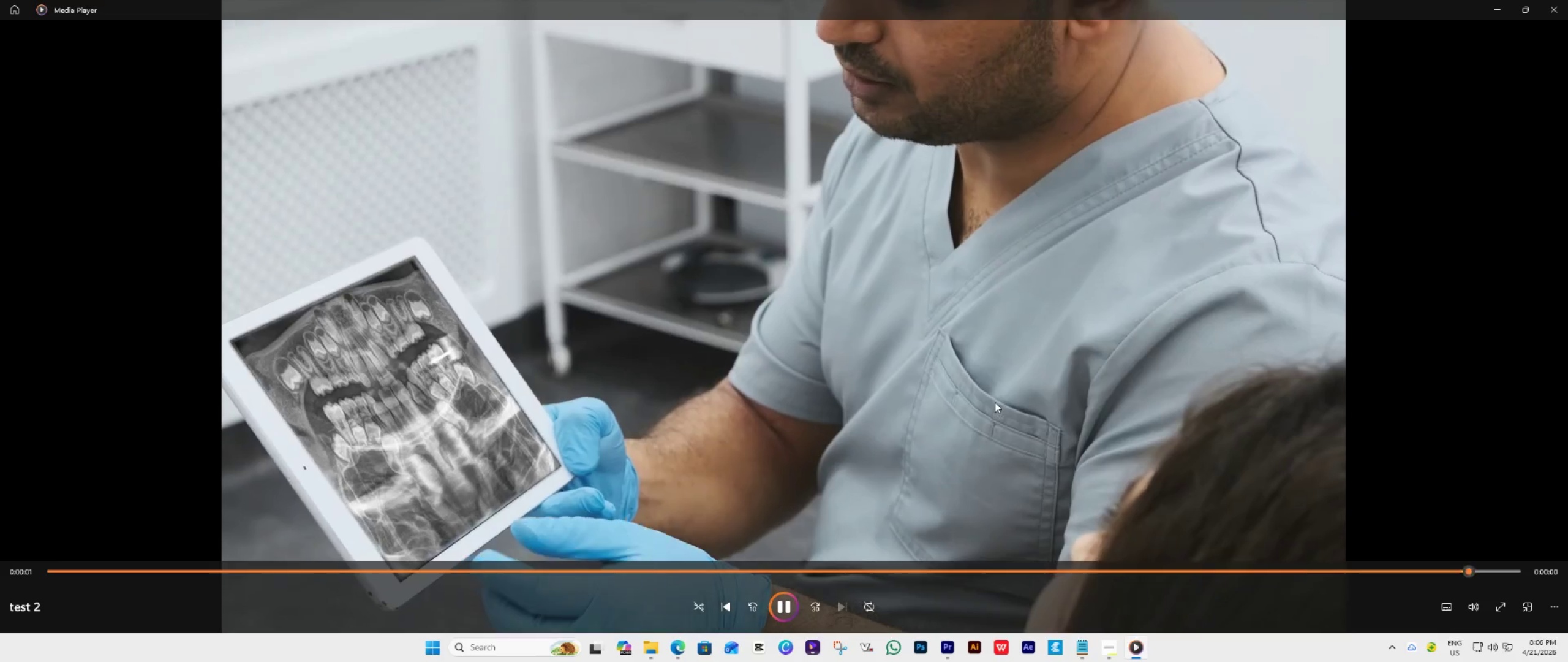 
wait(5.38)
 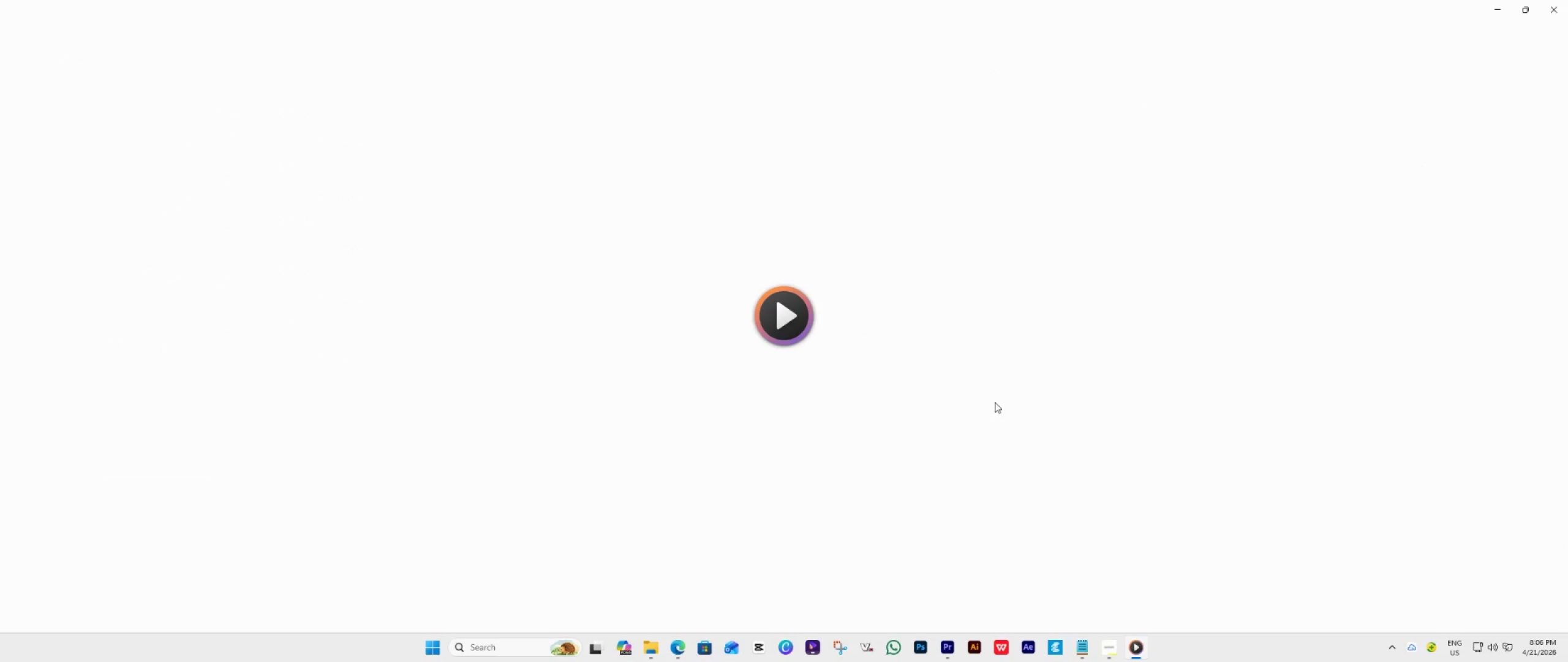 
left_click([778, 604])
 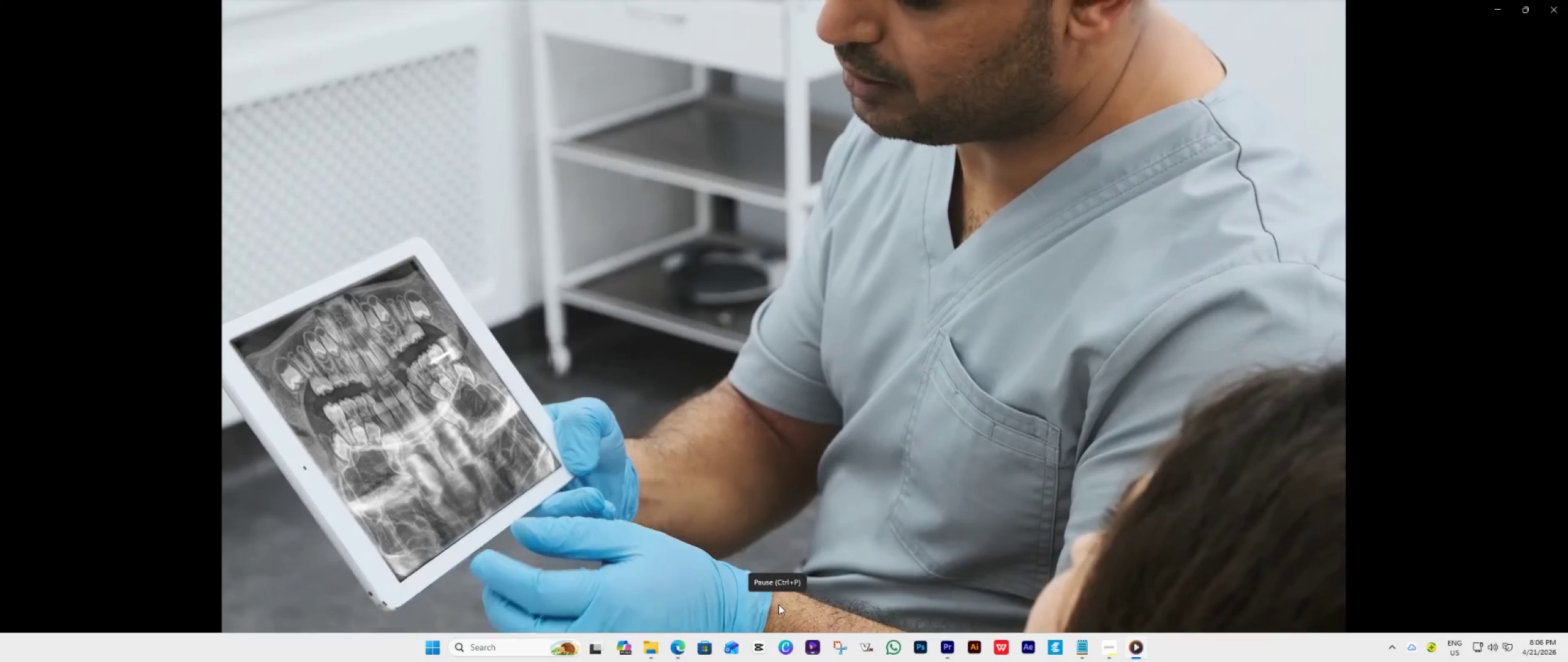 
left_click([778, 604])
 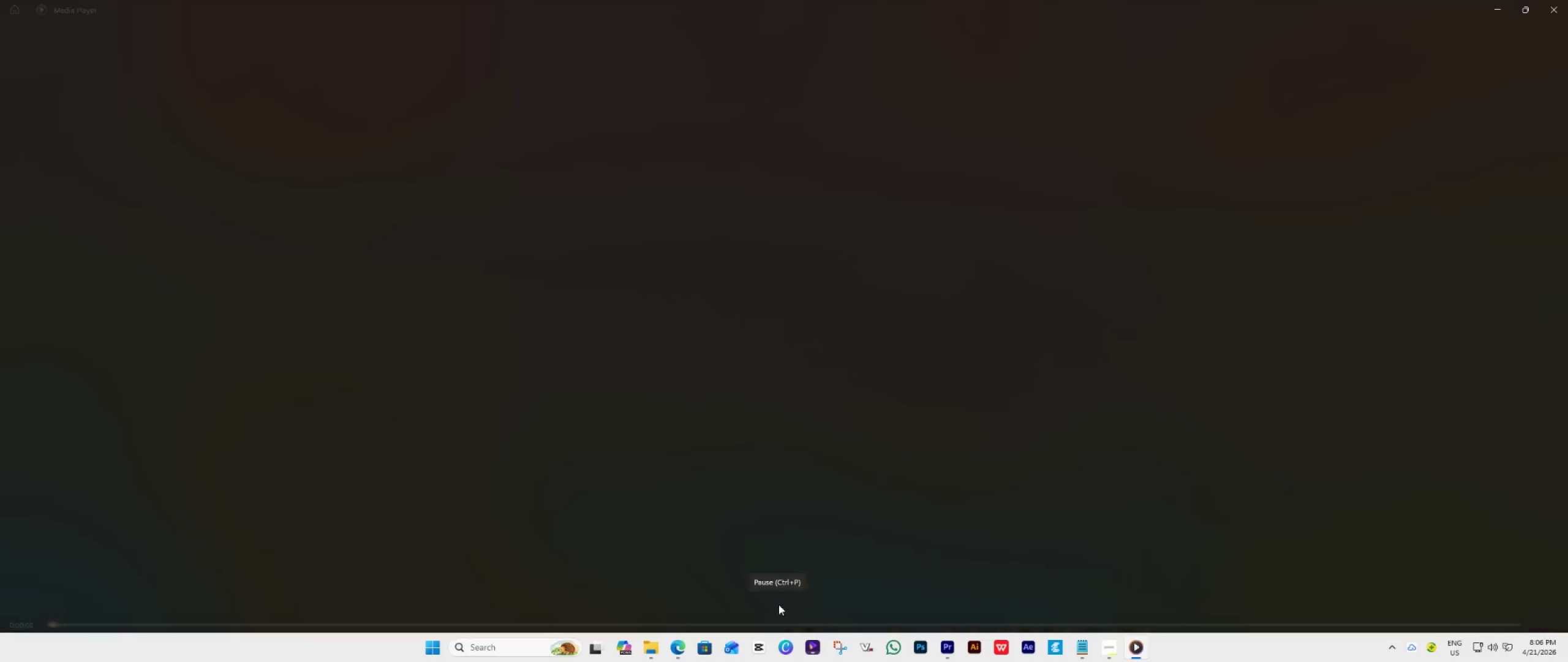 
left_click([778, 604])
 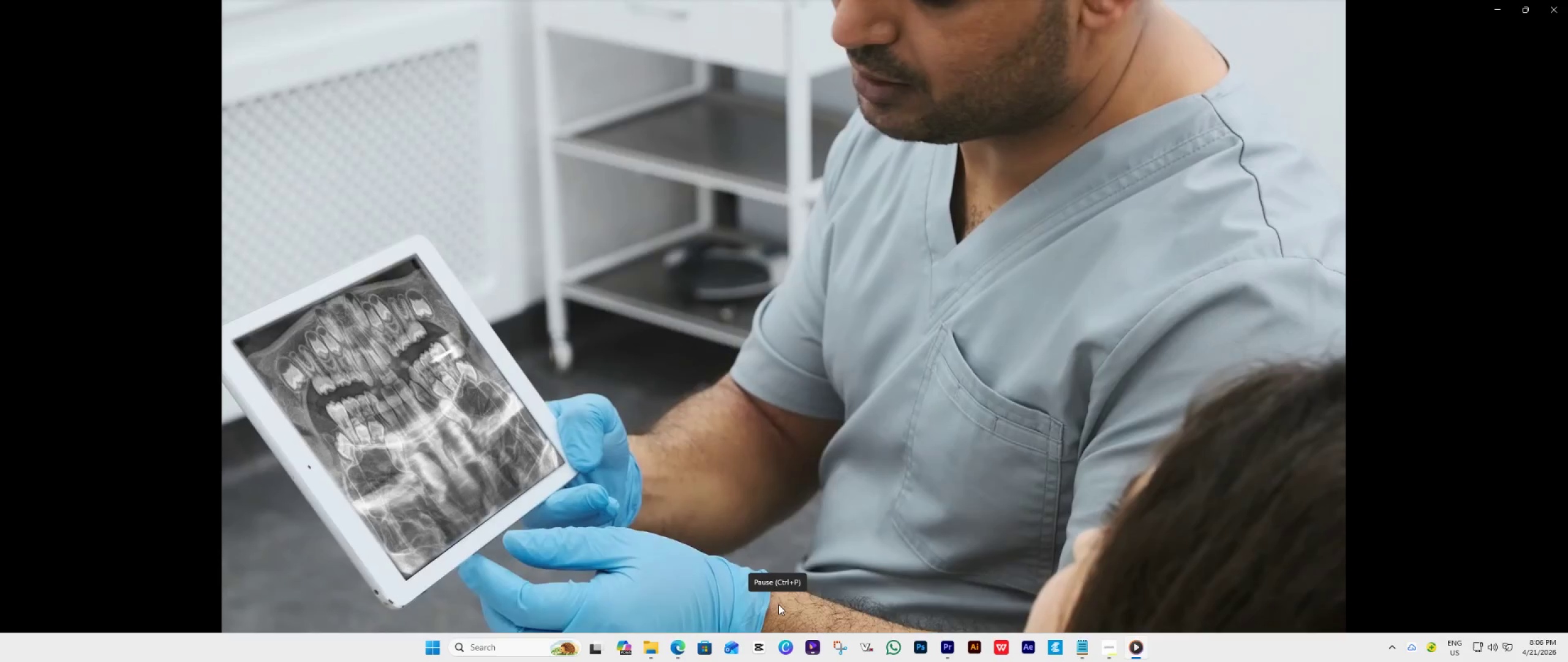 
left_click([778, 604])
 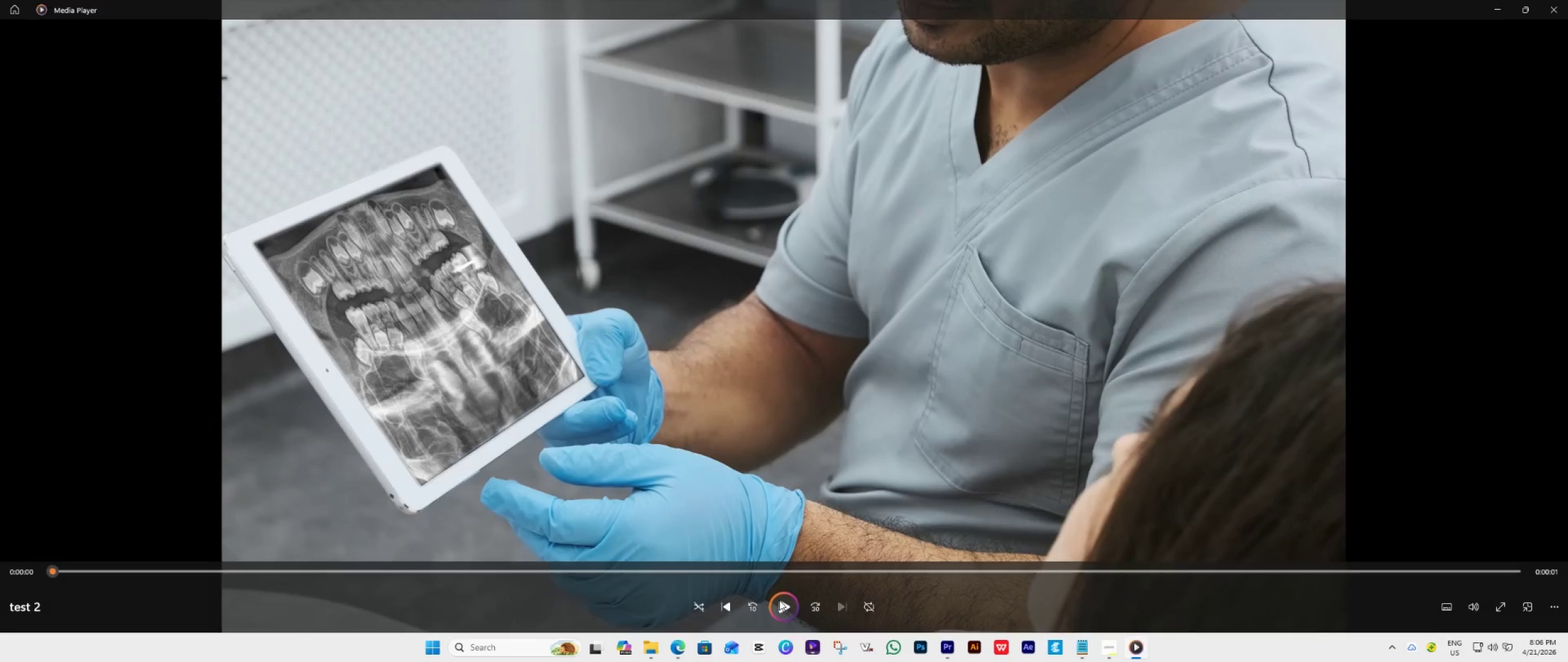 
left_click([776, 605])
 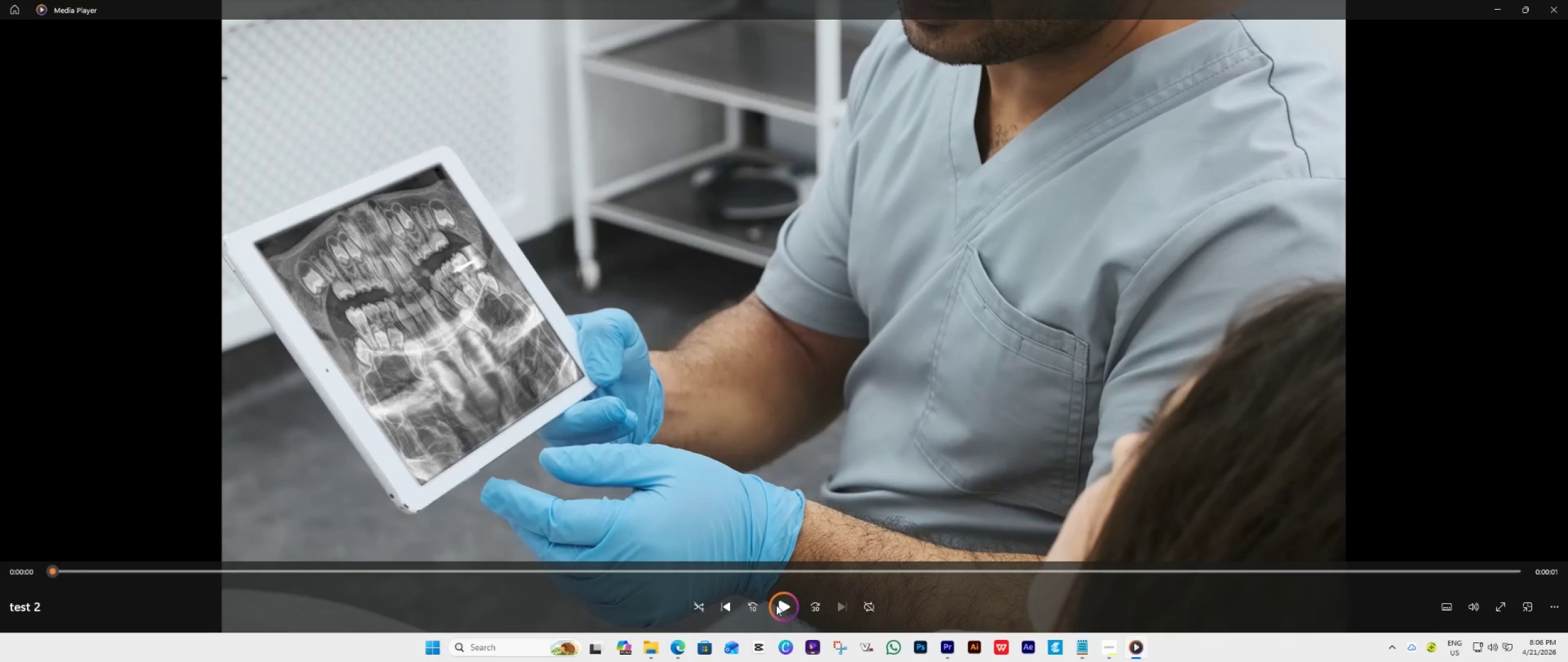 
left_click([776, 605])
 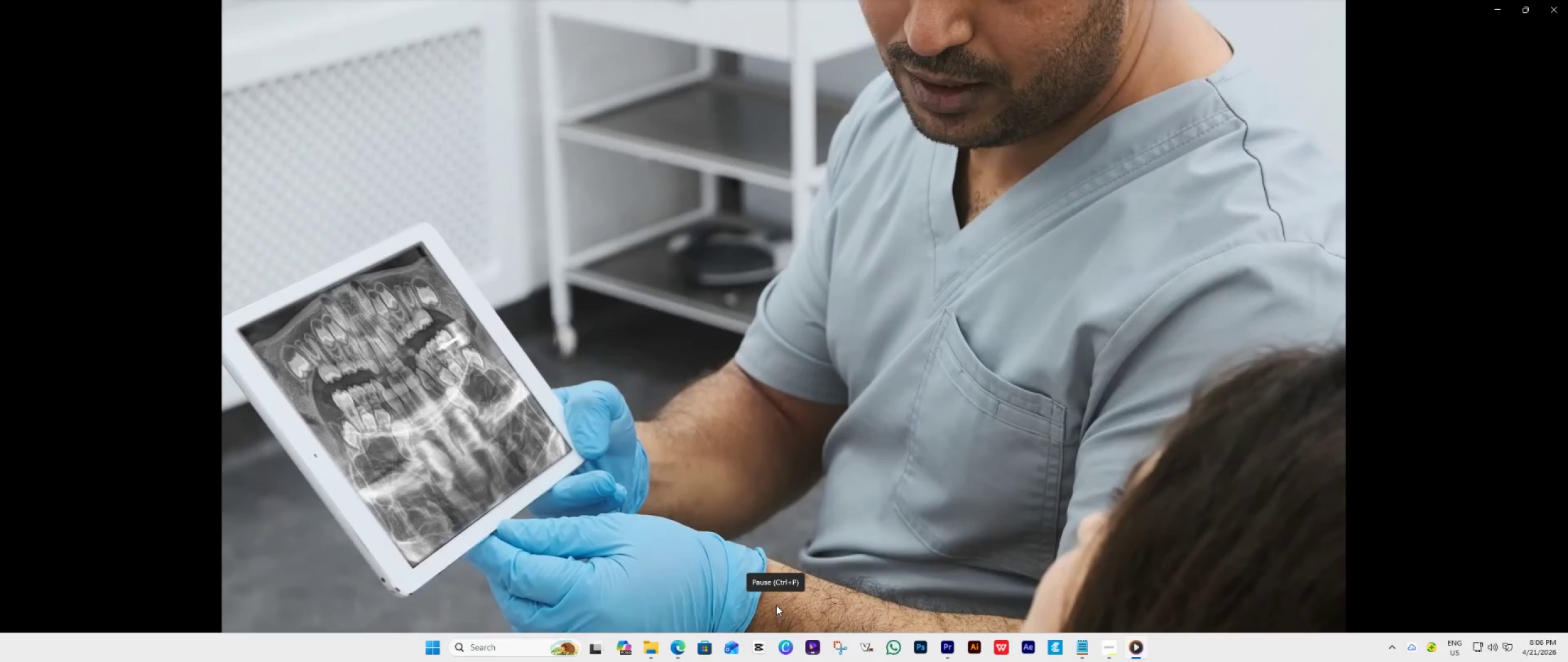 
left_click([776, 605])
 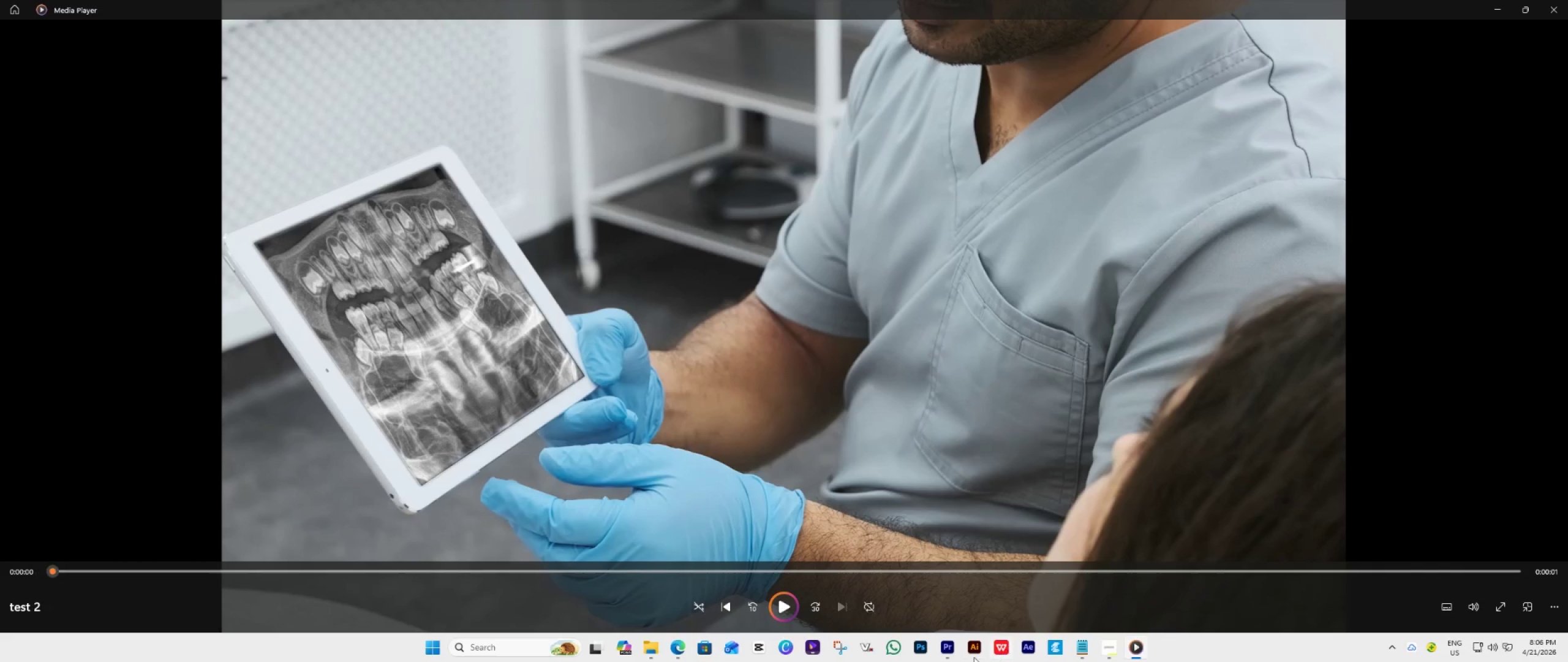 
left_click([952, 653])
 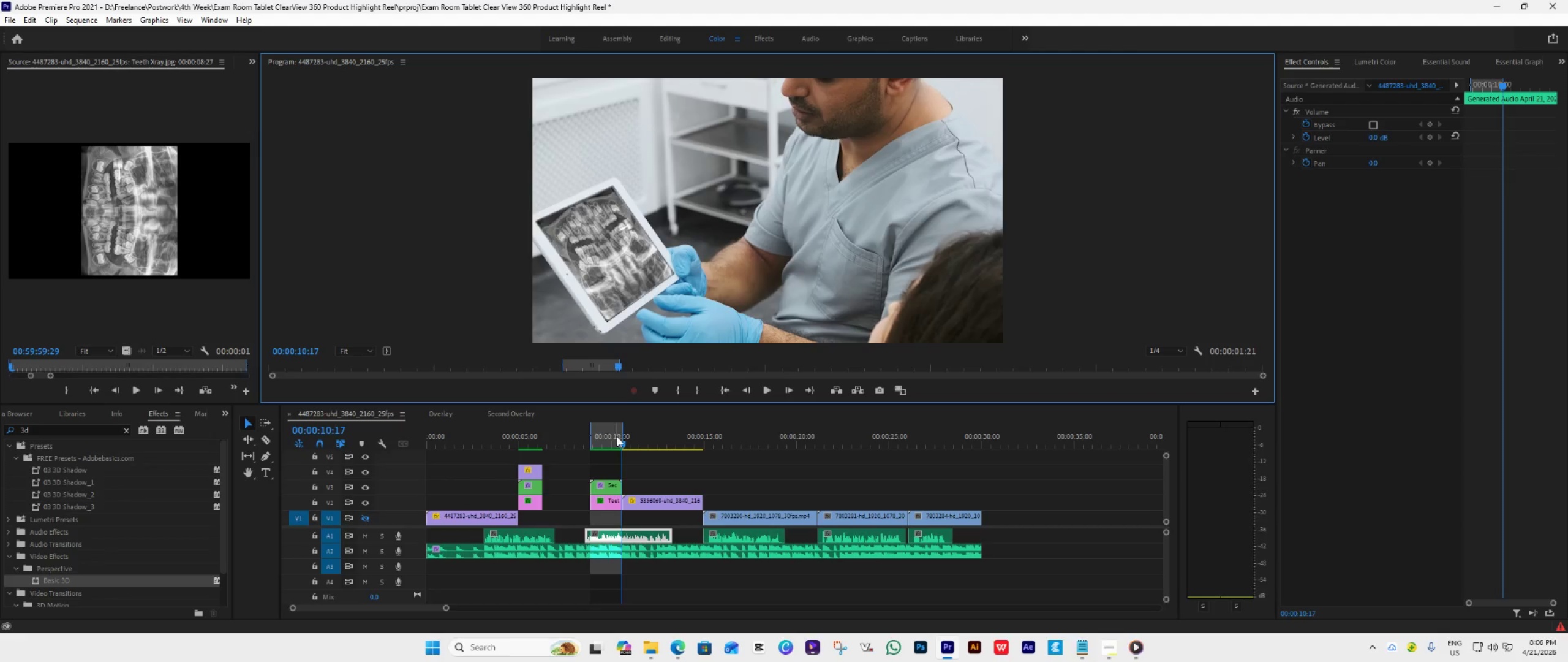 
left_click_drag(start_coordinate=[622, 442], to_coordinate=[590, 450])
 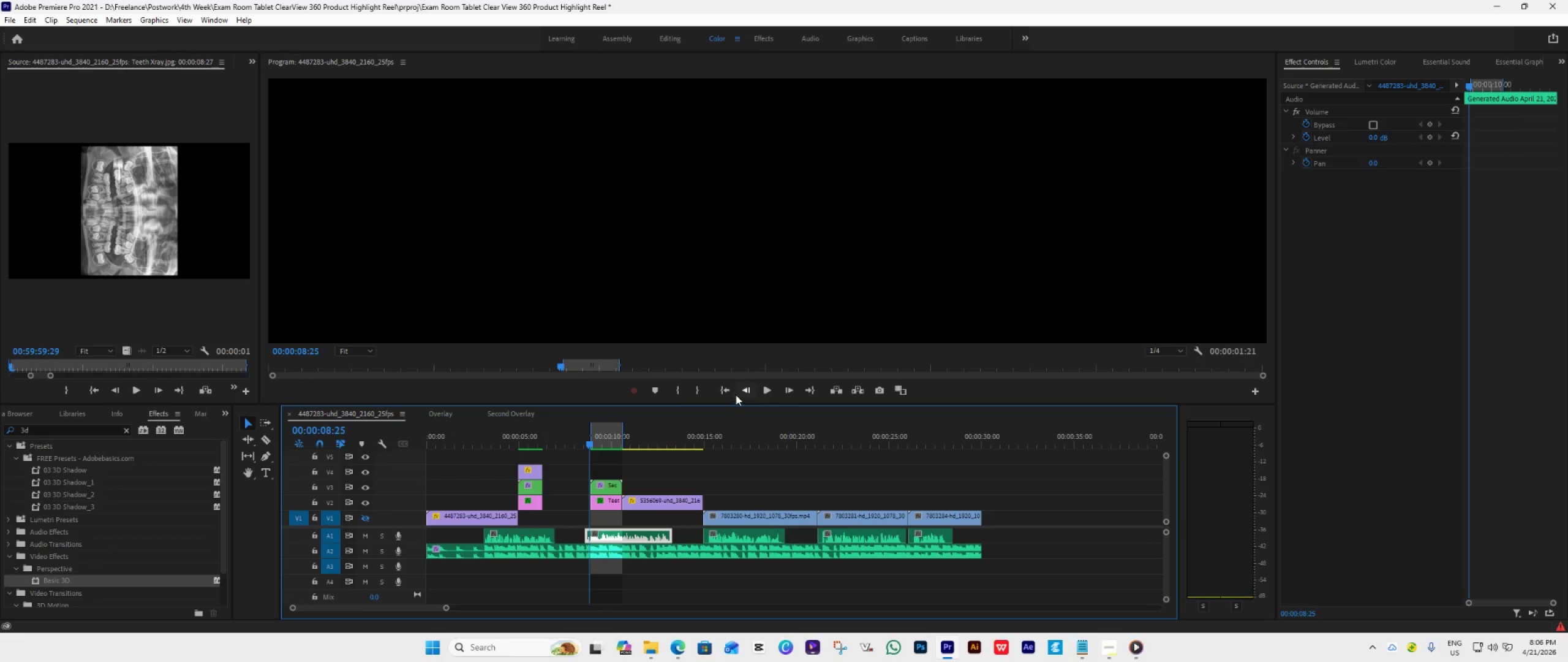 
double_click([730, 387])
 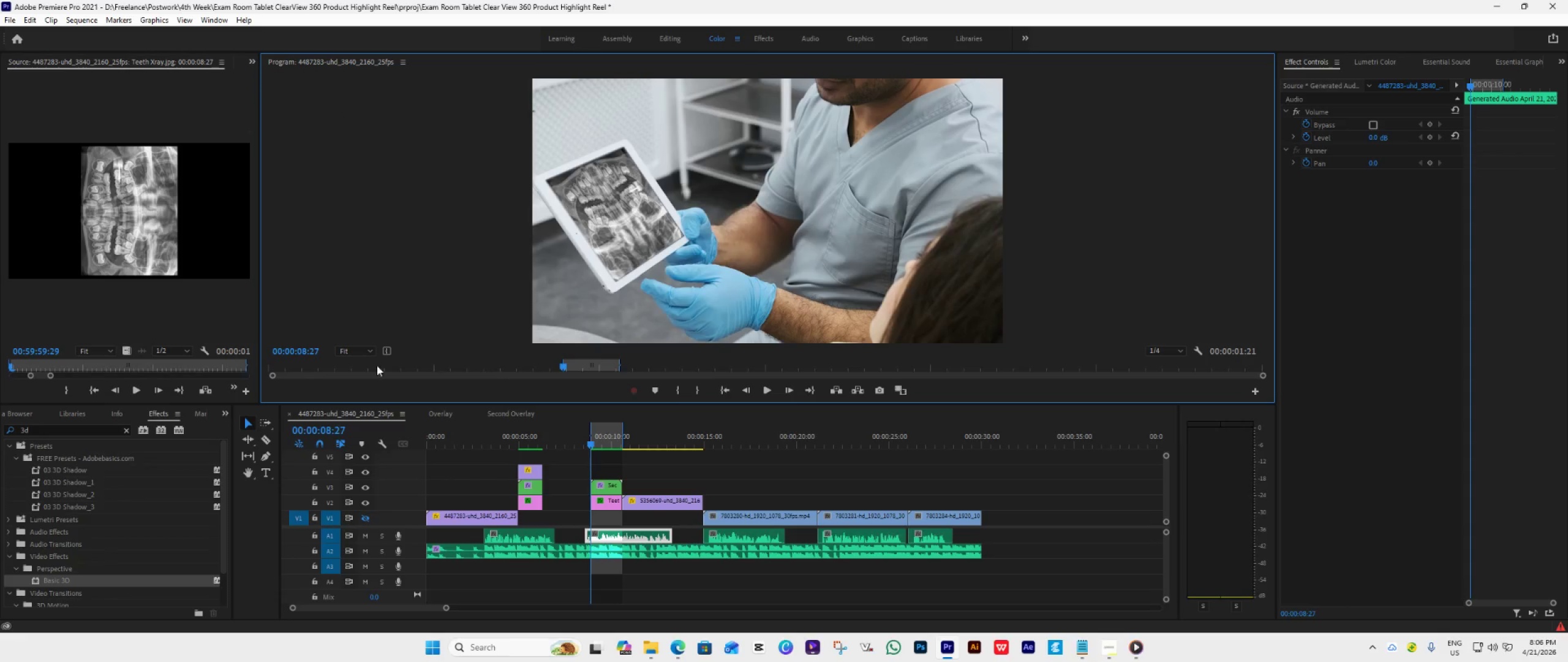 
left_click([346, 351])
 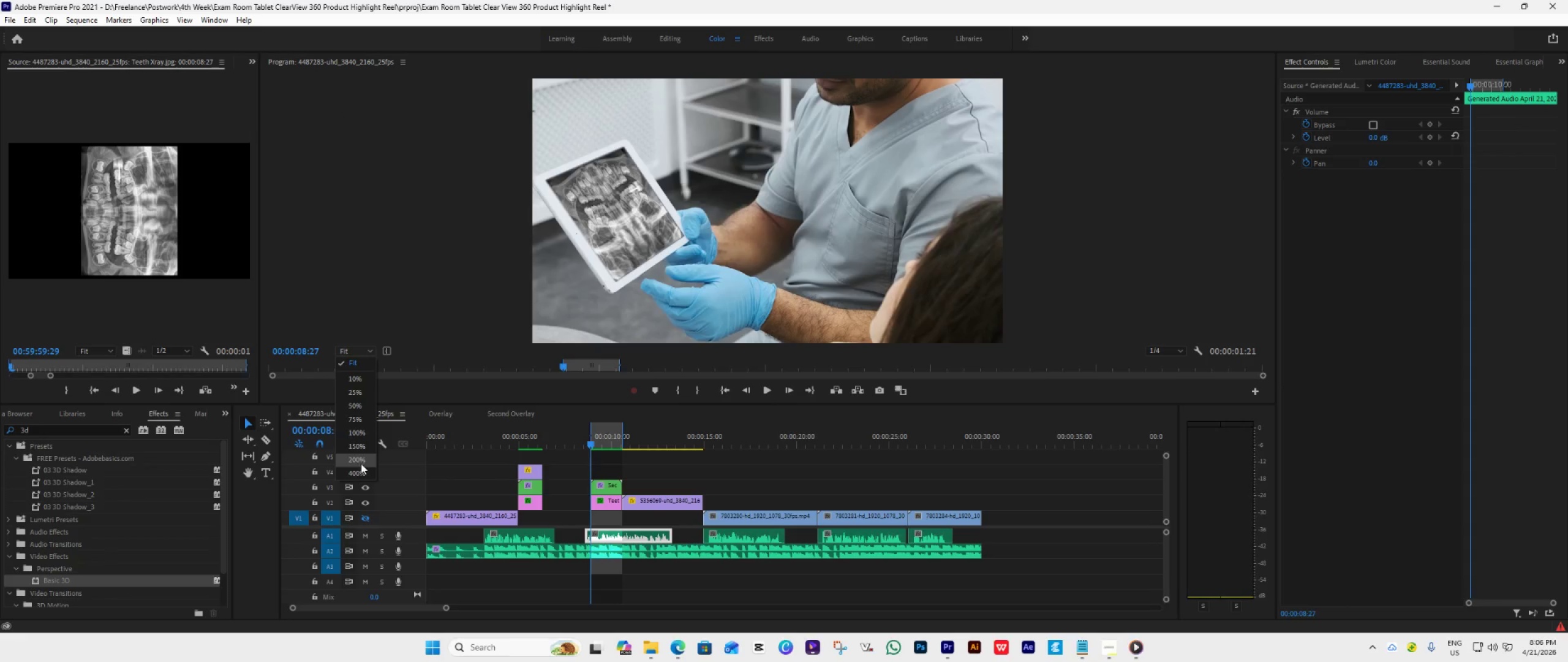 
left_click([360, 468])
 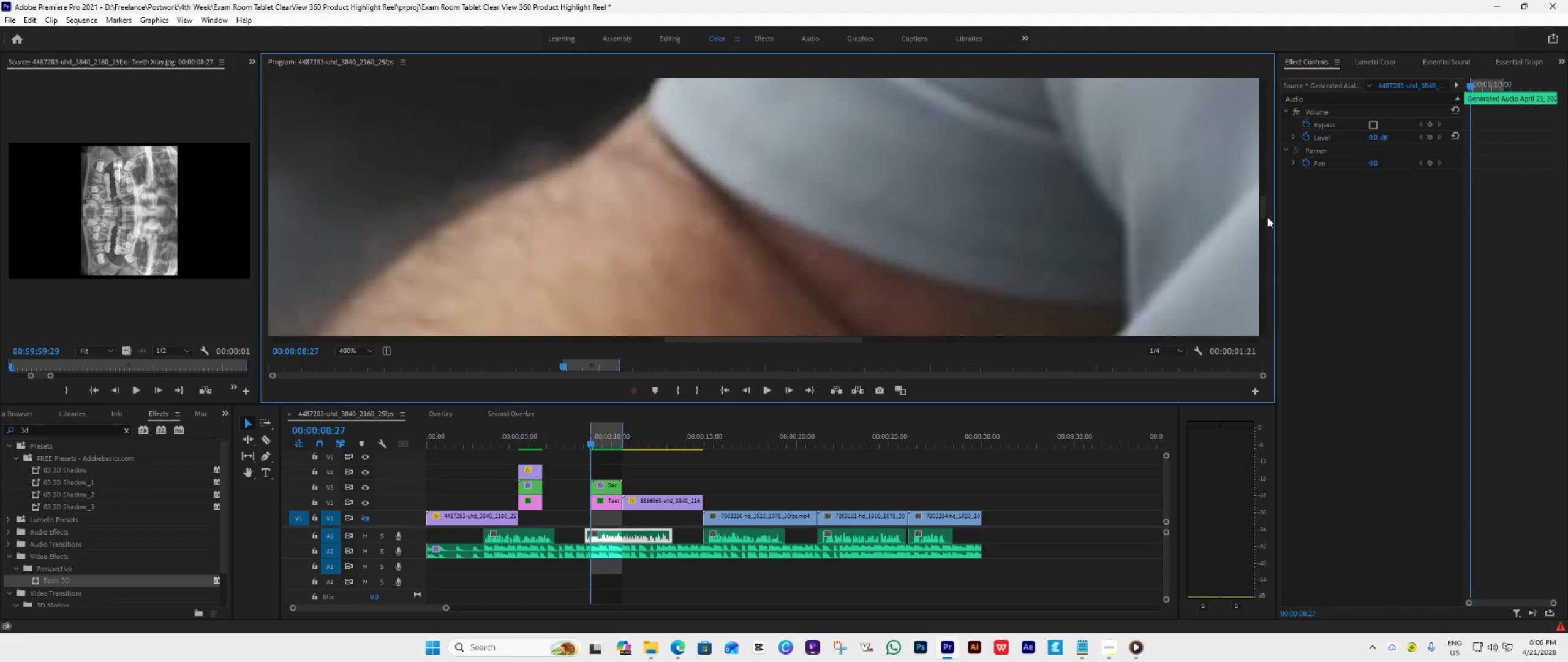 
left_click_drag(start_coordinate=[1266, 210], to_coordinate=[1264, 255])
 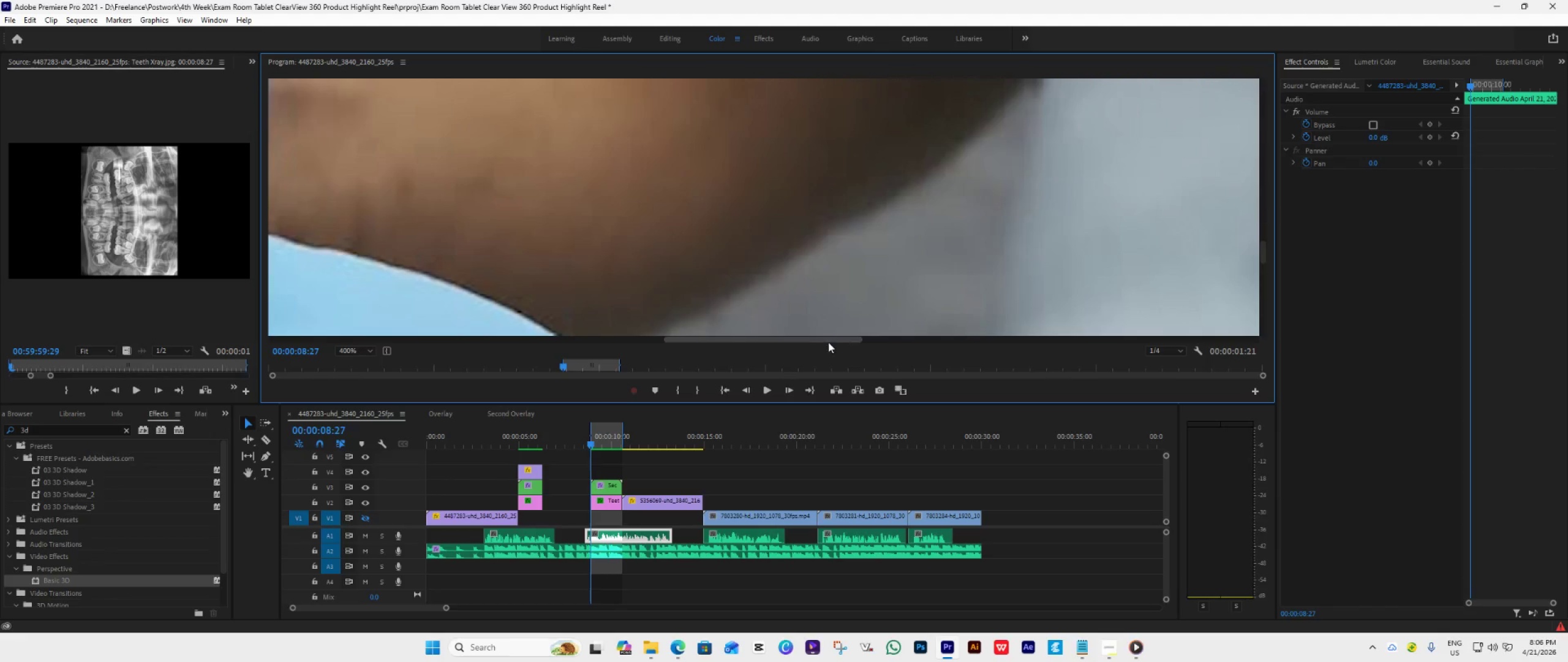 
left_click_drag(start_coordinate=[821, 341], to_coordinate=[563, 292])
 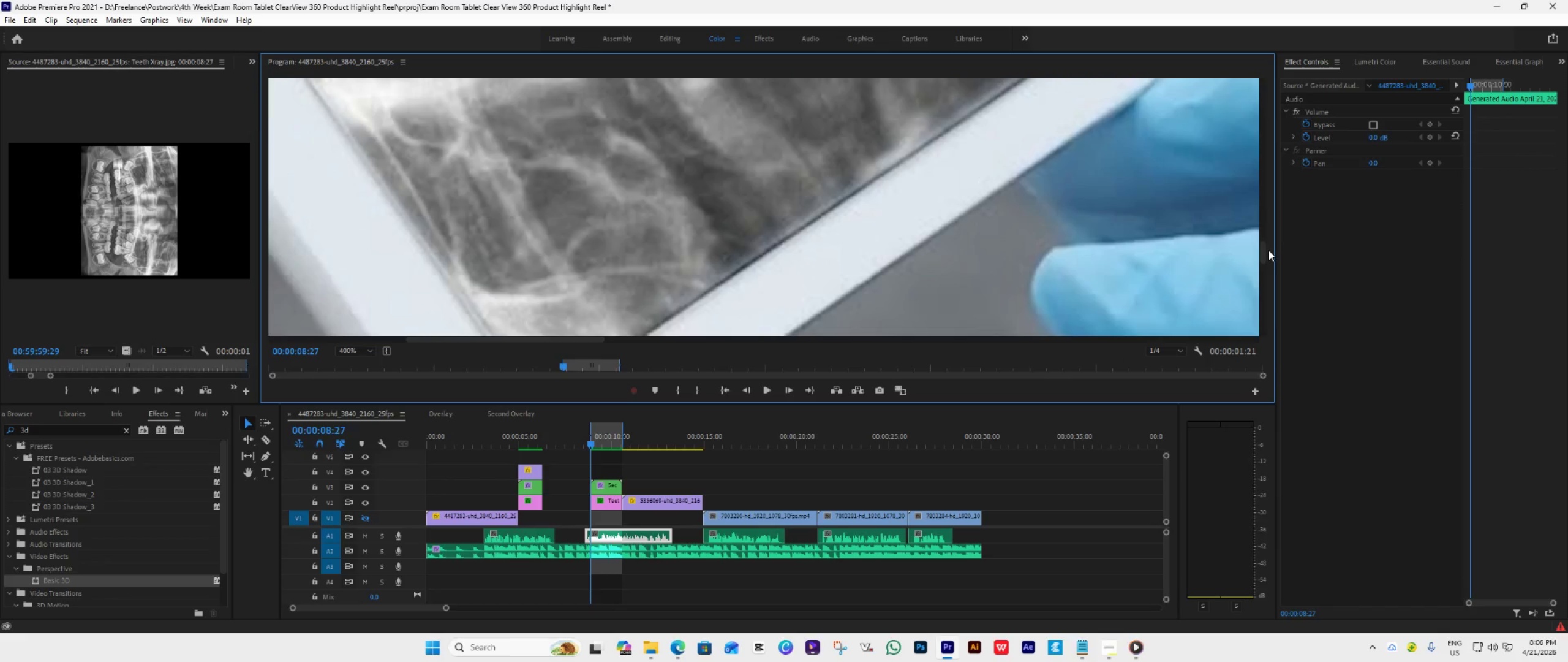 
left_click_drag(start_coordinate=[1265, 249], to_coordinate=[1261, 265])
 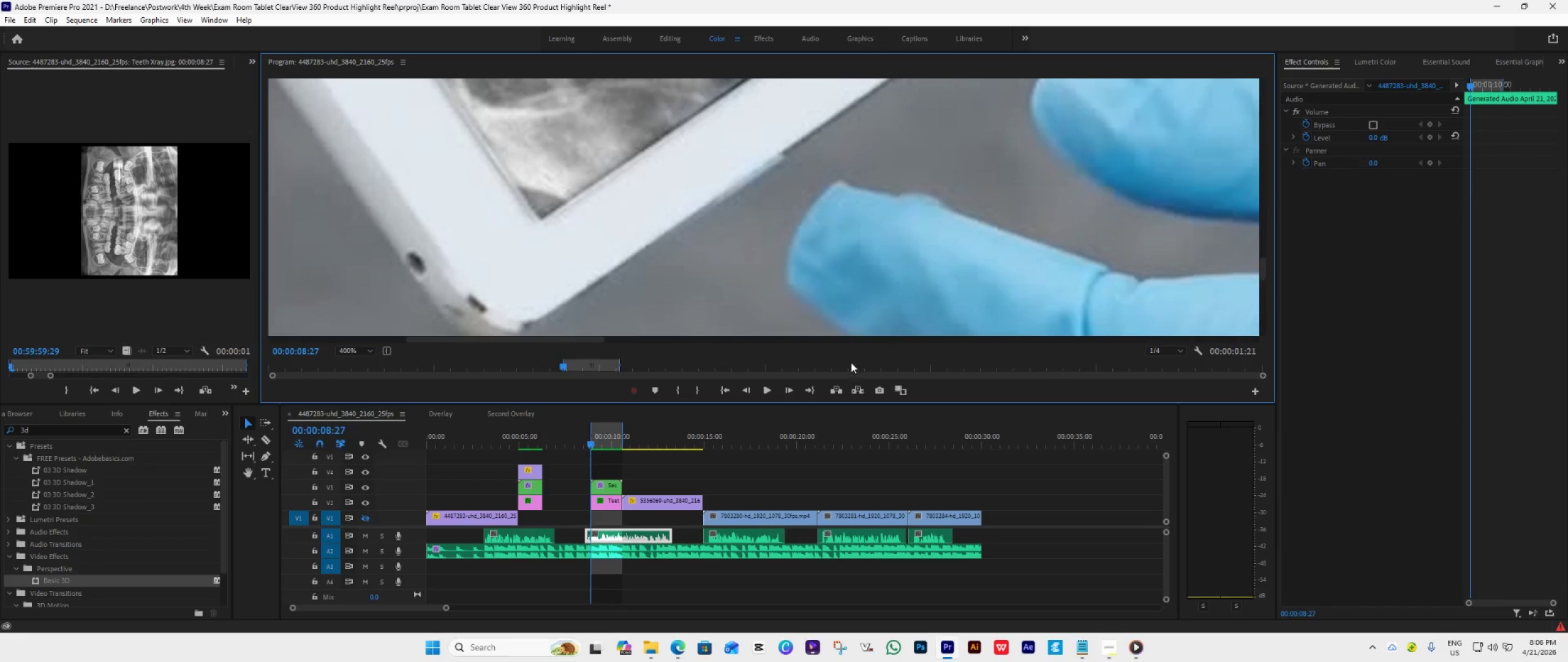 
left_click([744, 391])
 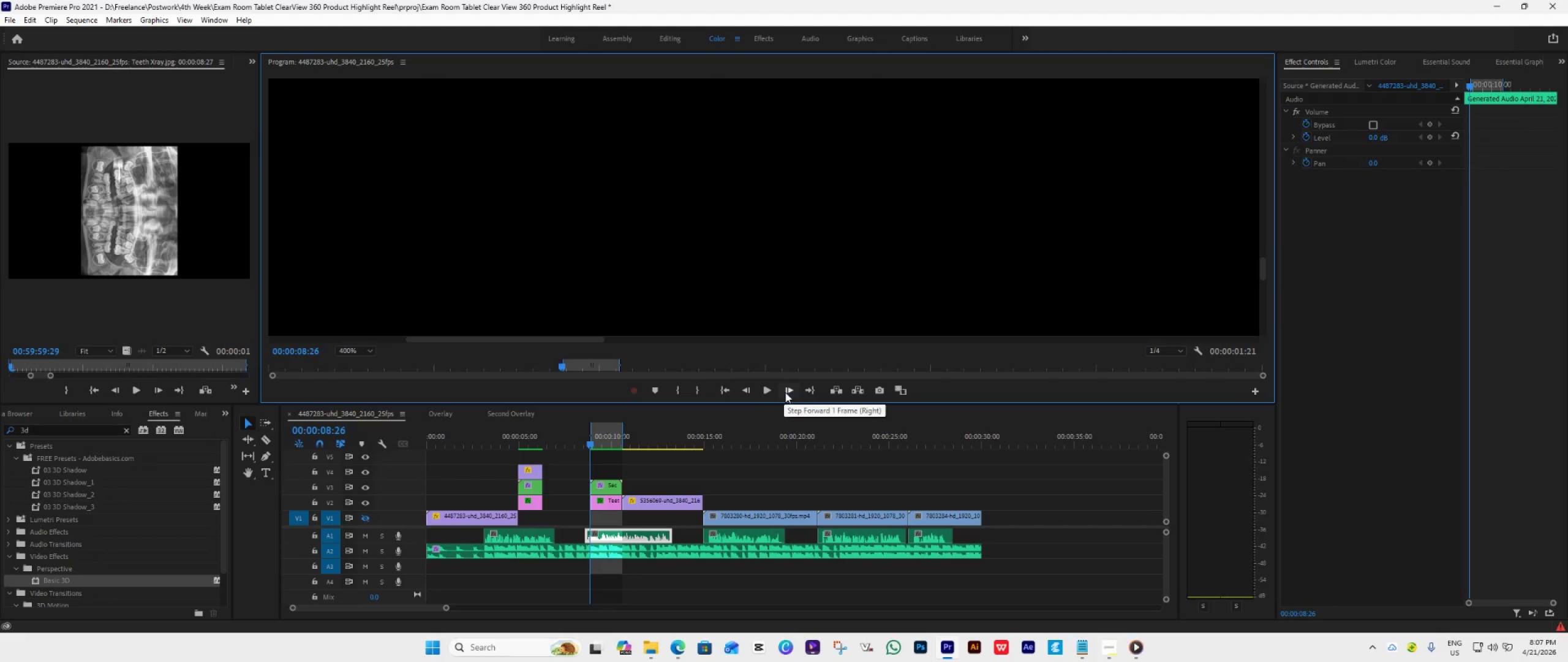 
left_click([788, 392])
 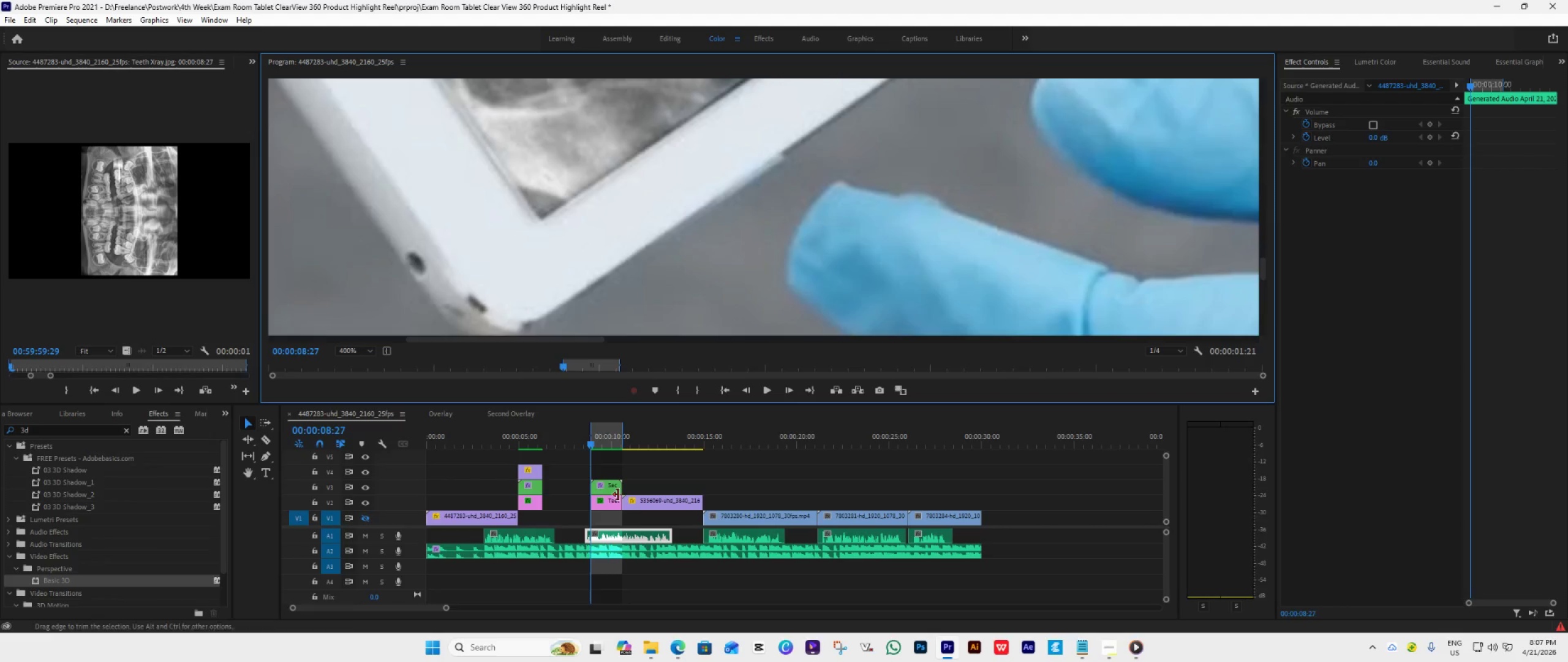 
left_click([612, 504])
 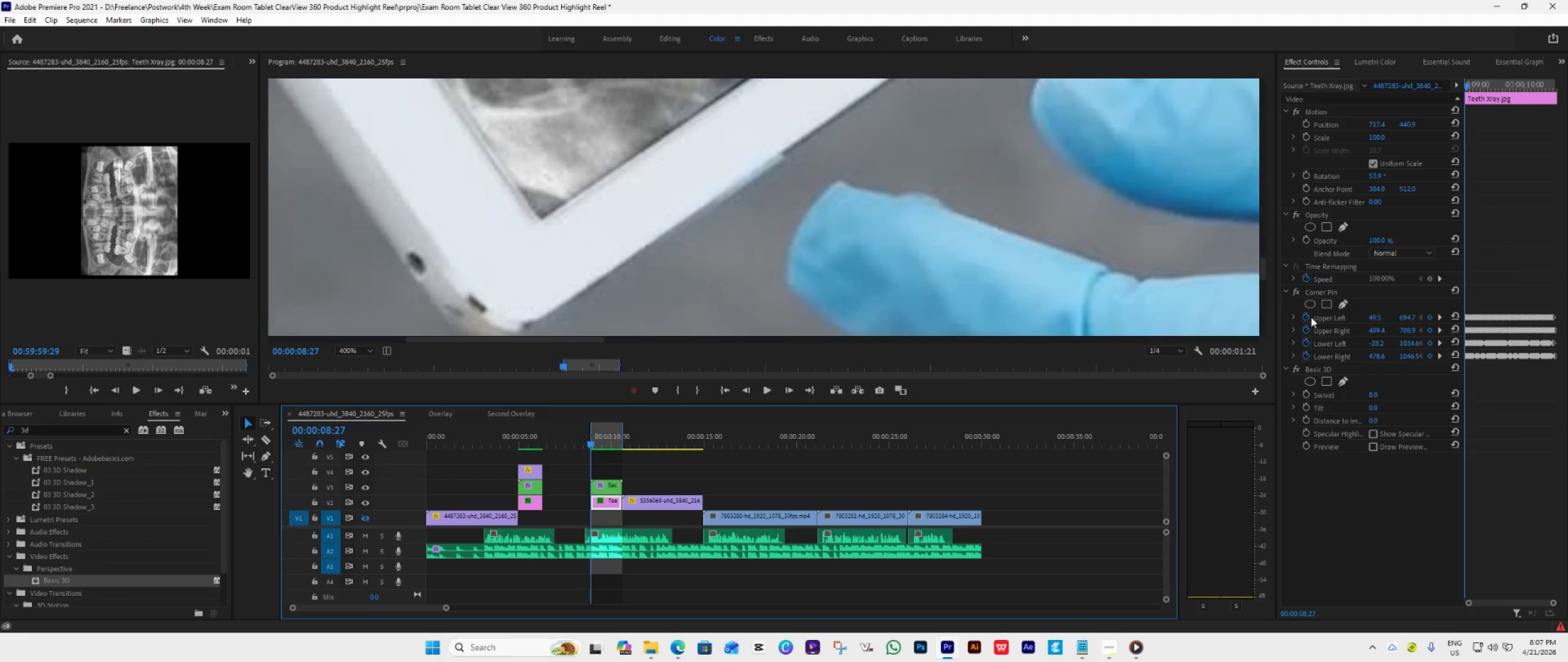 
left_click([1323, 291])
 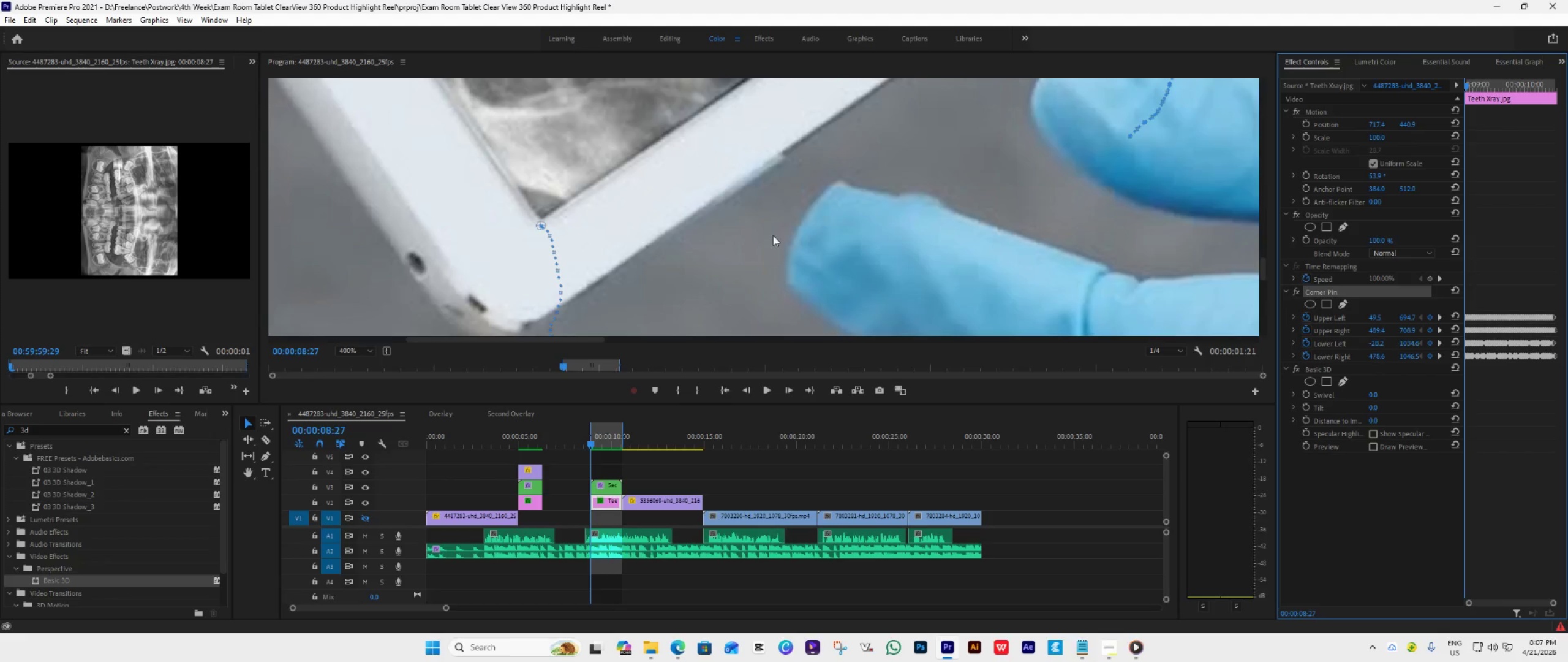 
scroll: coordinate [790, 235], scroll_direction: down, amount: 1.0
 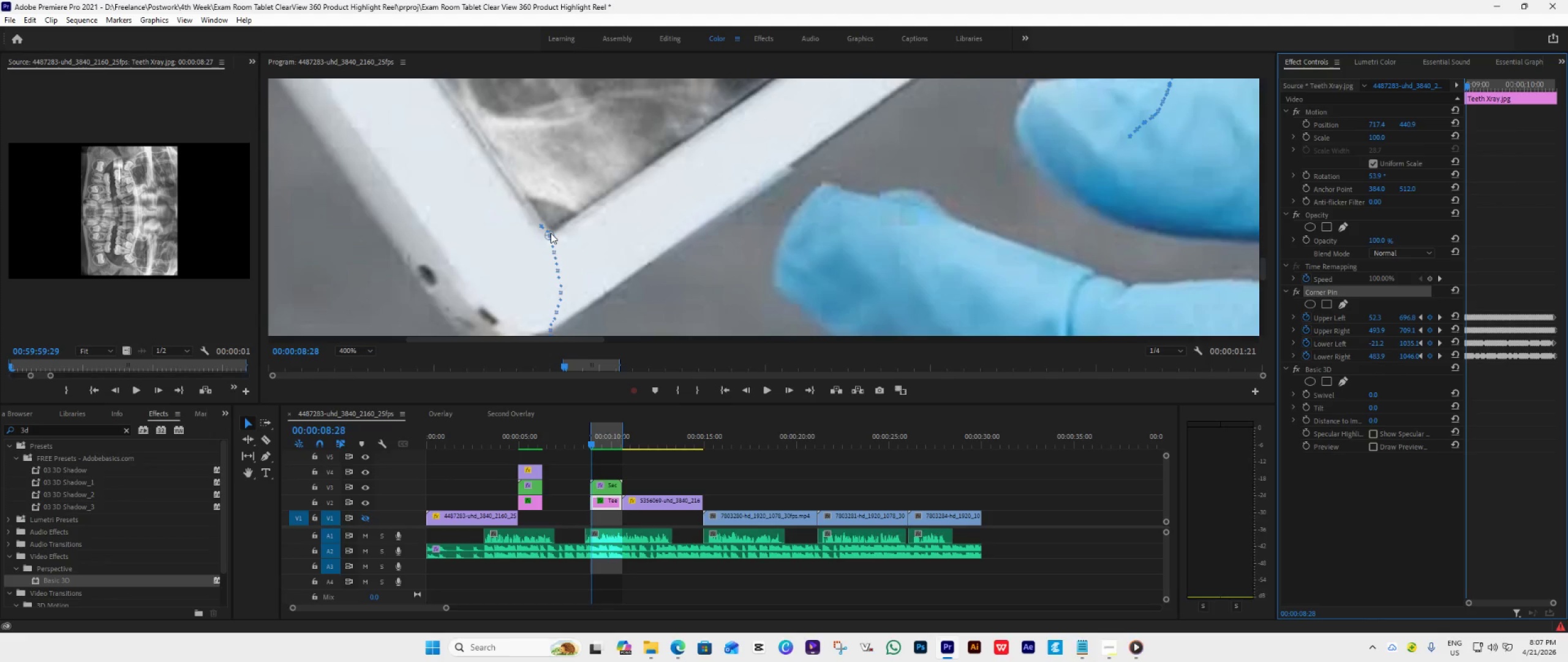 
wait(10.38)
 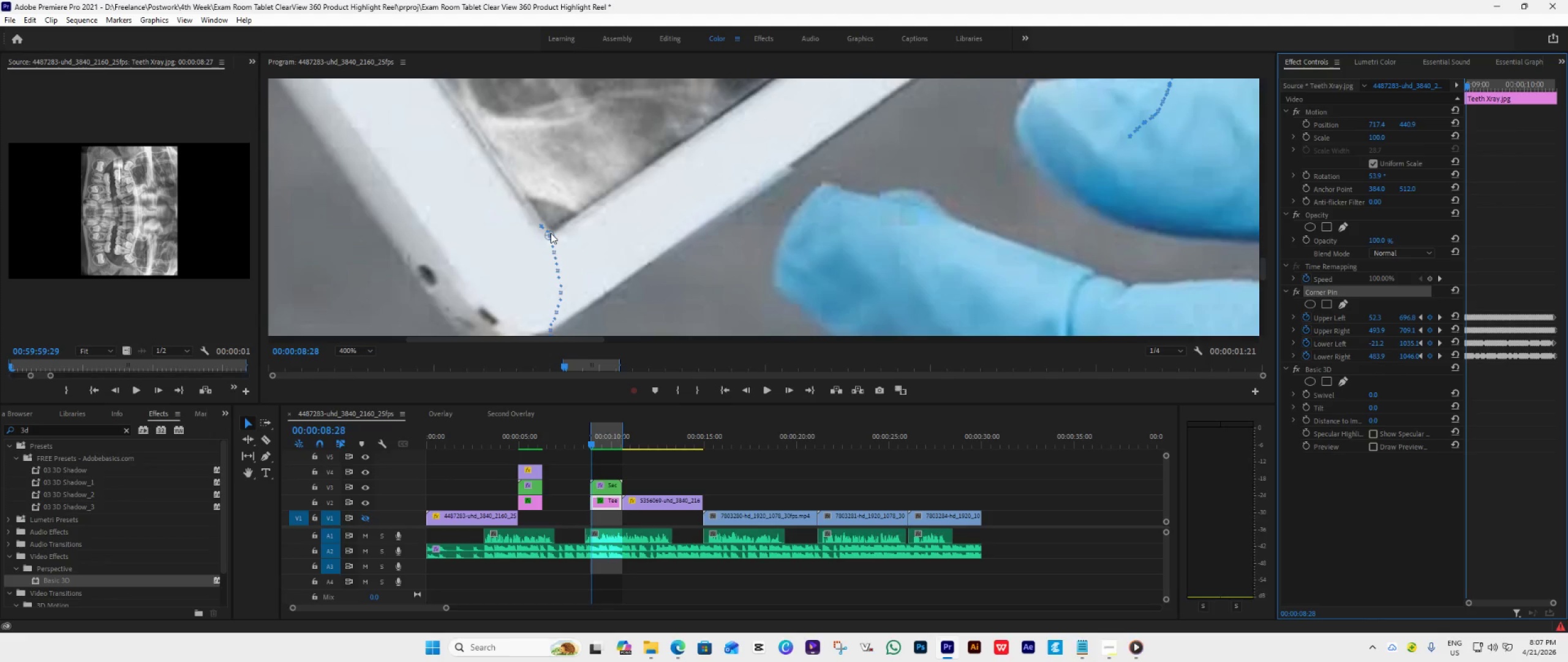 
scroll: coordinate [566, 232], scroll_direction: down, amount: 1.0
 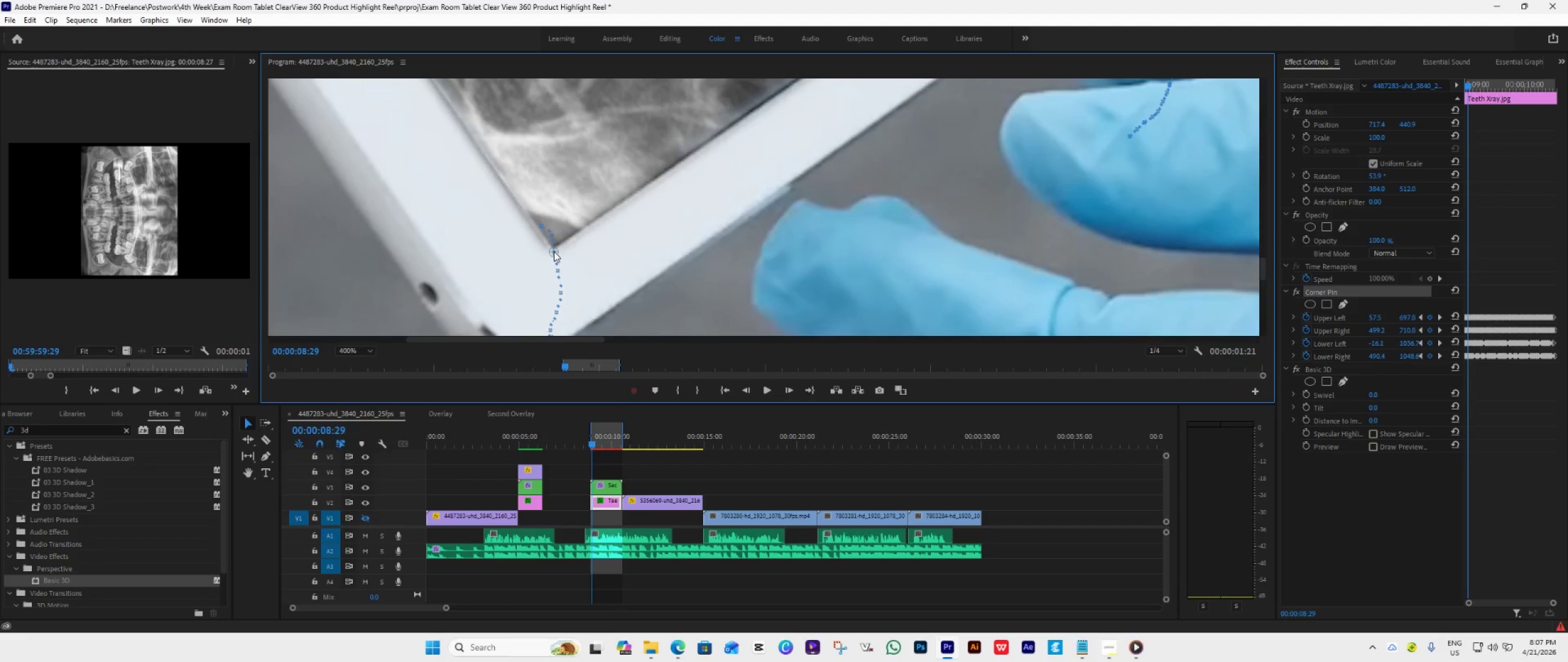 
wait(11.01)
 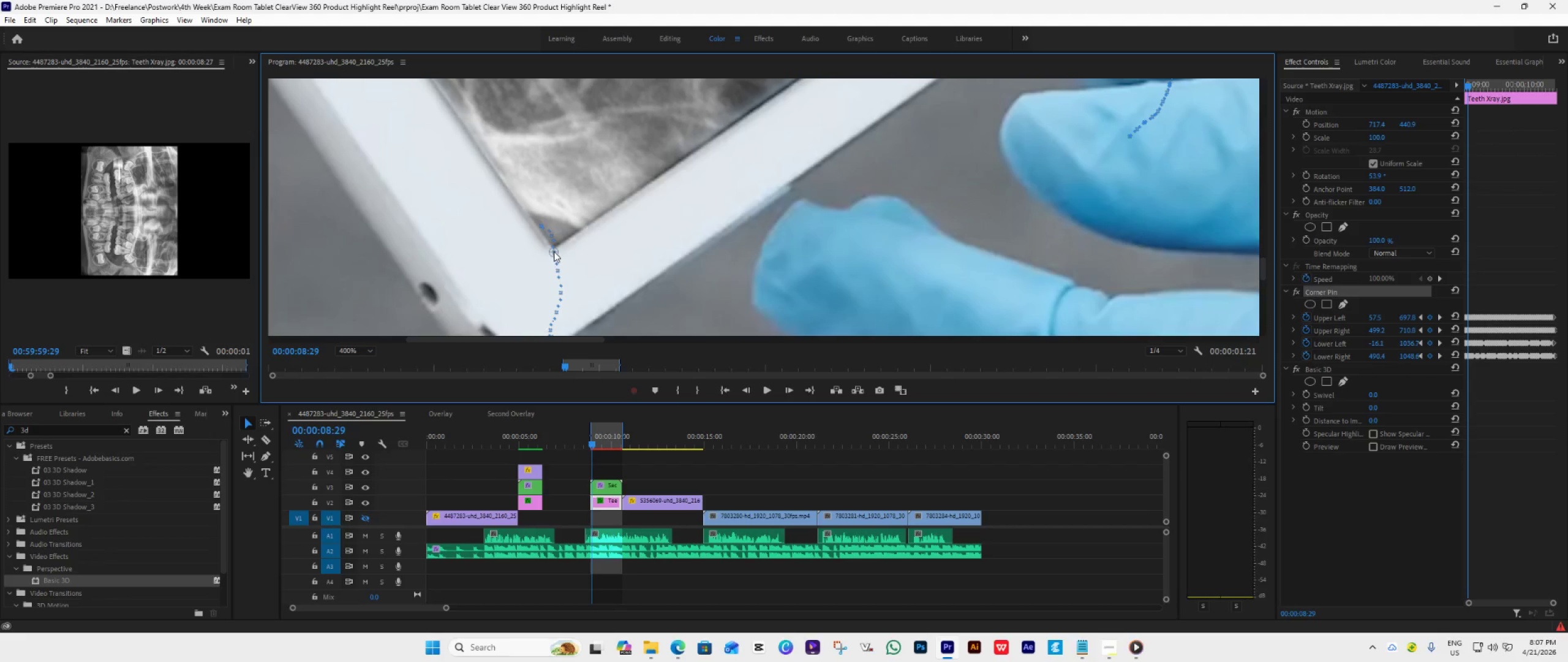 
scroll: coordinate [671, 238], scroll_direction: down, amount: 1.0
 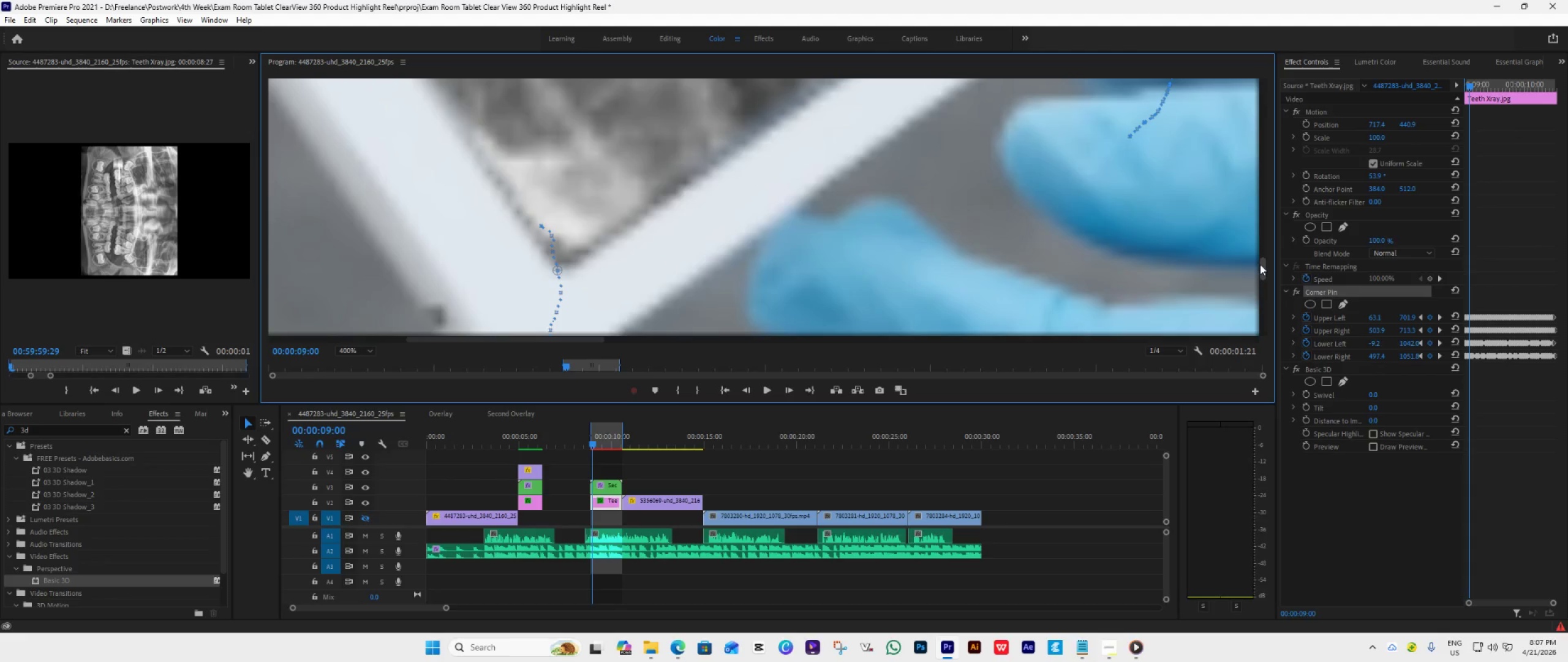 
left_click_drag(start_coordinate=[1263, 268], to_coordinate=[1262, 254])
 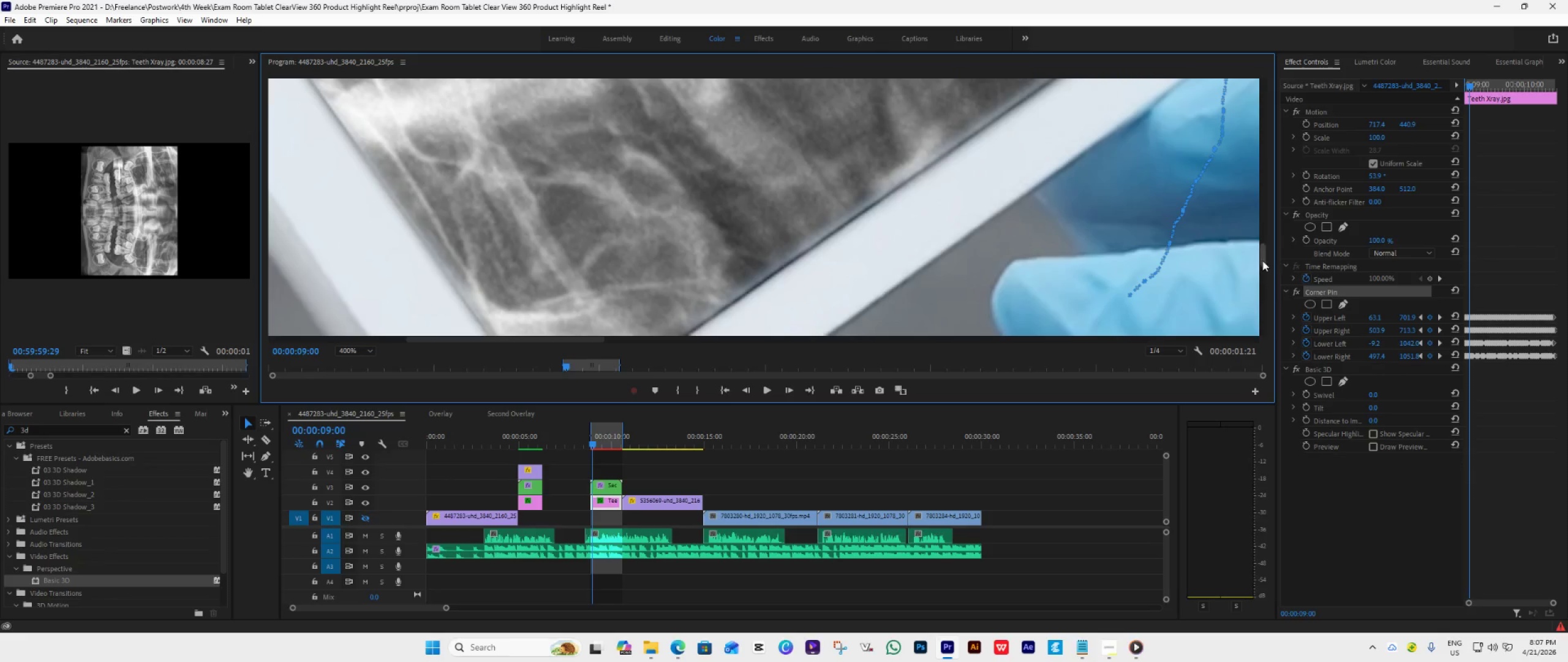 
left_click_drag(start_coordinate=[1262, 254], to_coordinate=[1262, 268])
 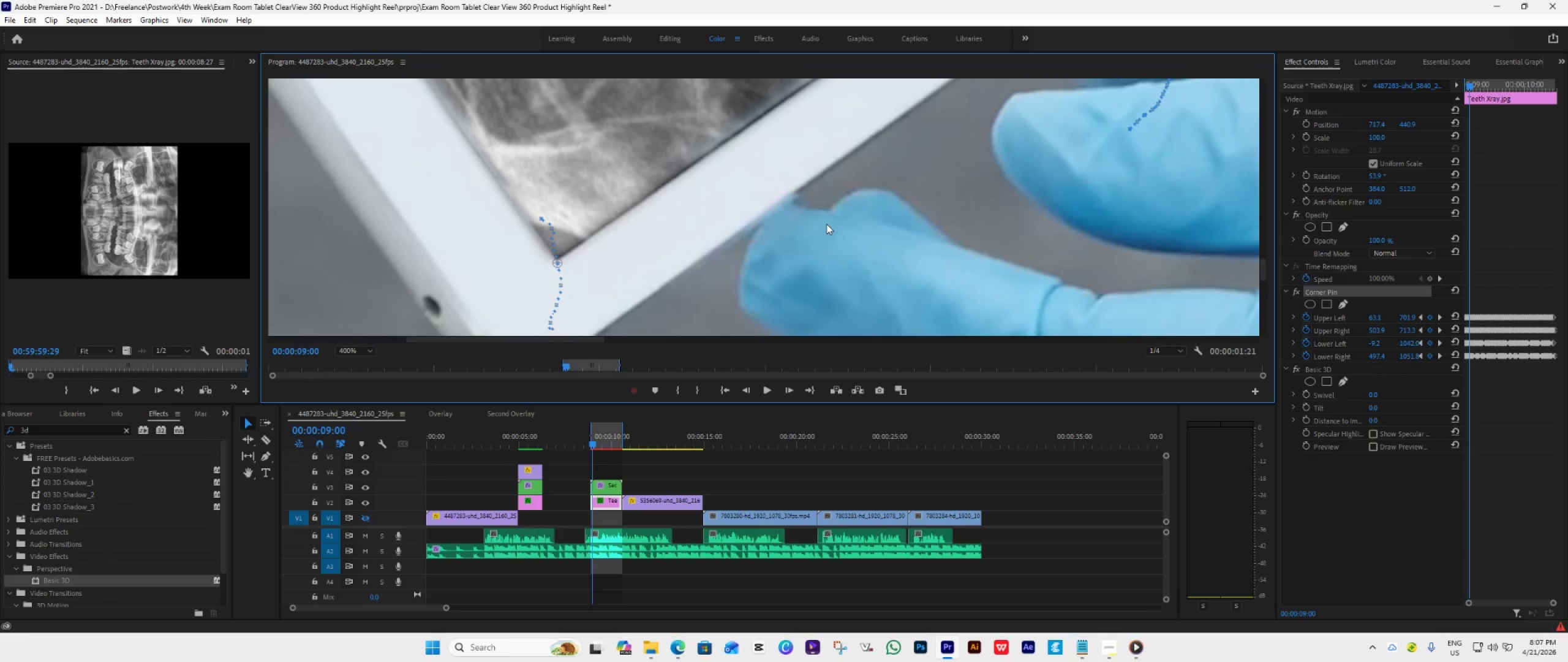 
scroll: coordinate [826, 224], scroll_direction: down, amount: 1.0
 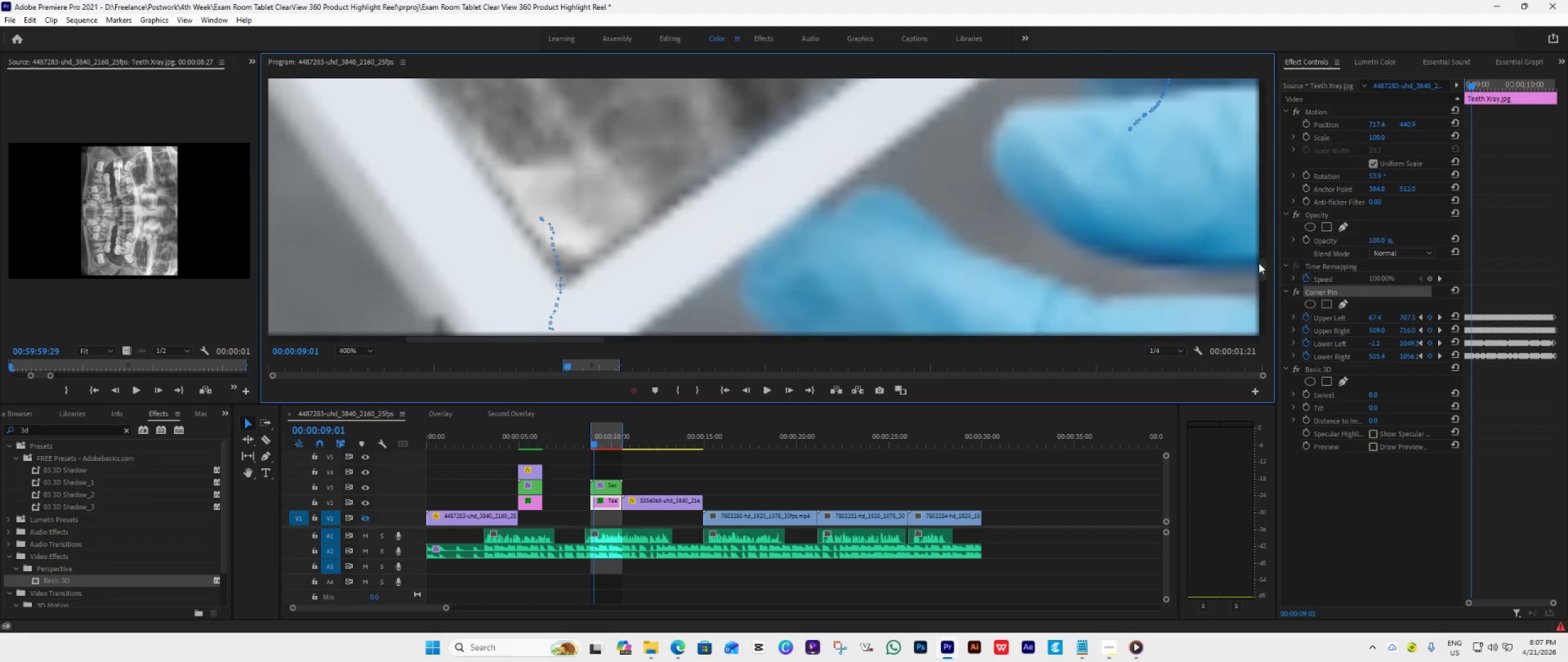 
left_click_drag(start_coordinate=[1262, 266], to_coordinate=[1264, 272])
 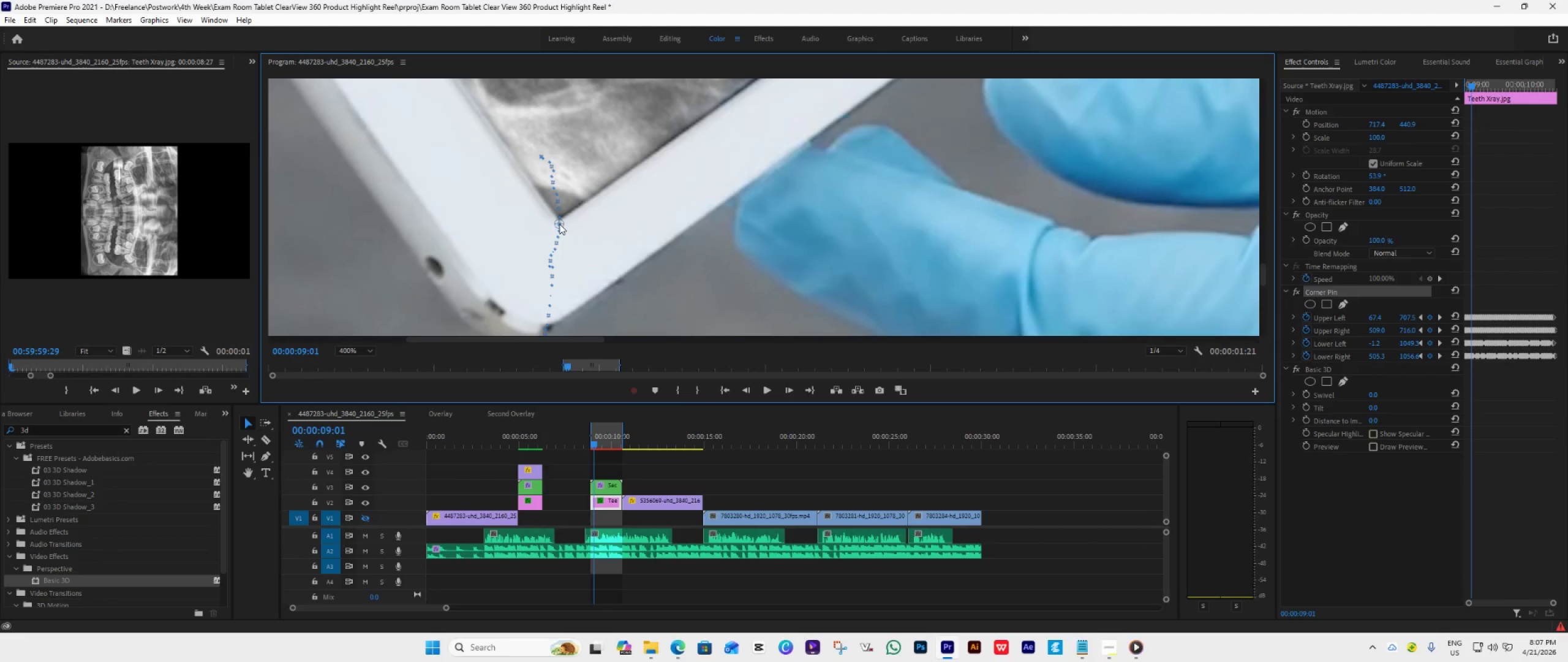 
wait(5.77)
 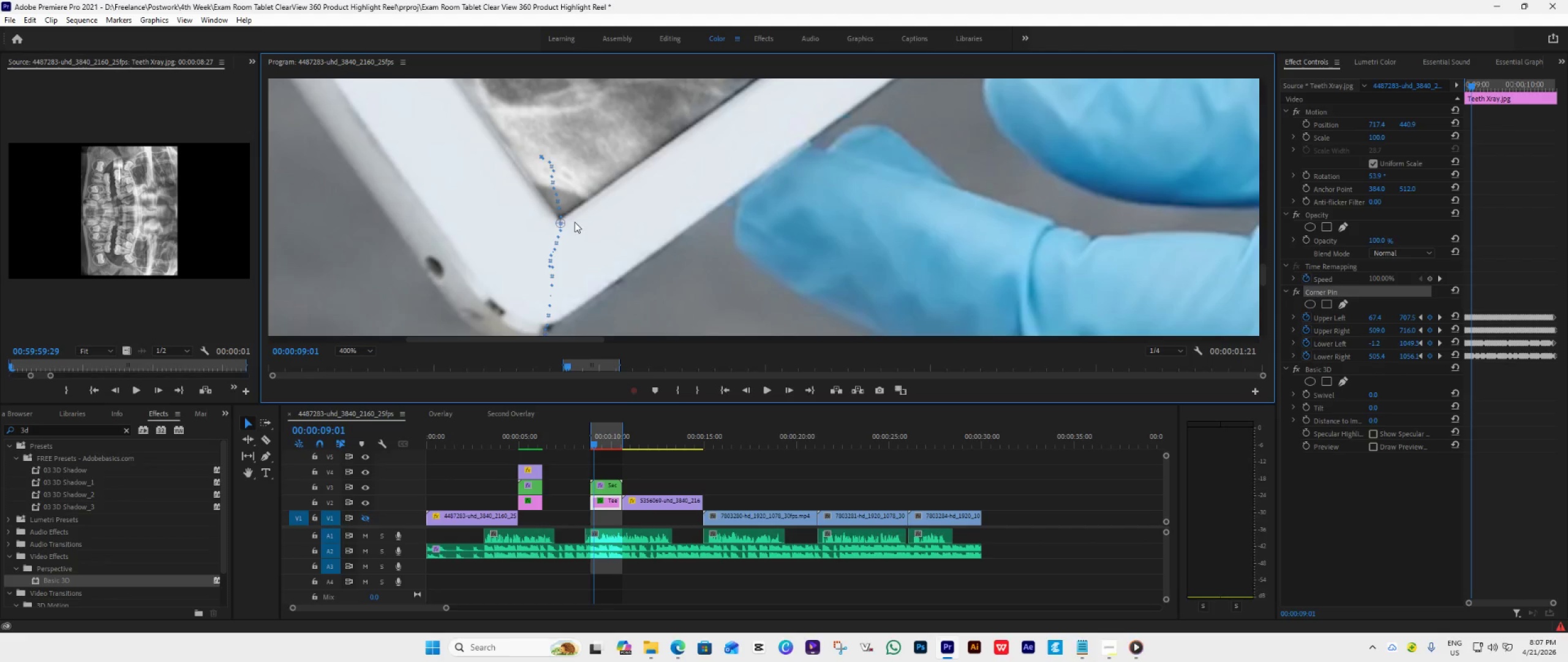 
scroll: coordinate [659, 218], scroll_direction: down, amount: 1.0
 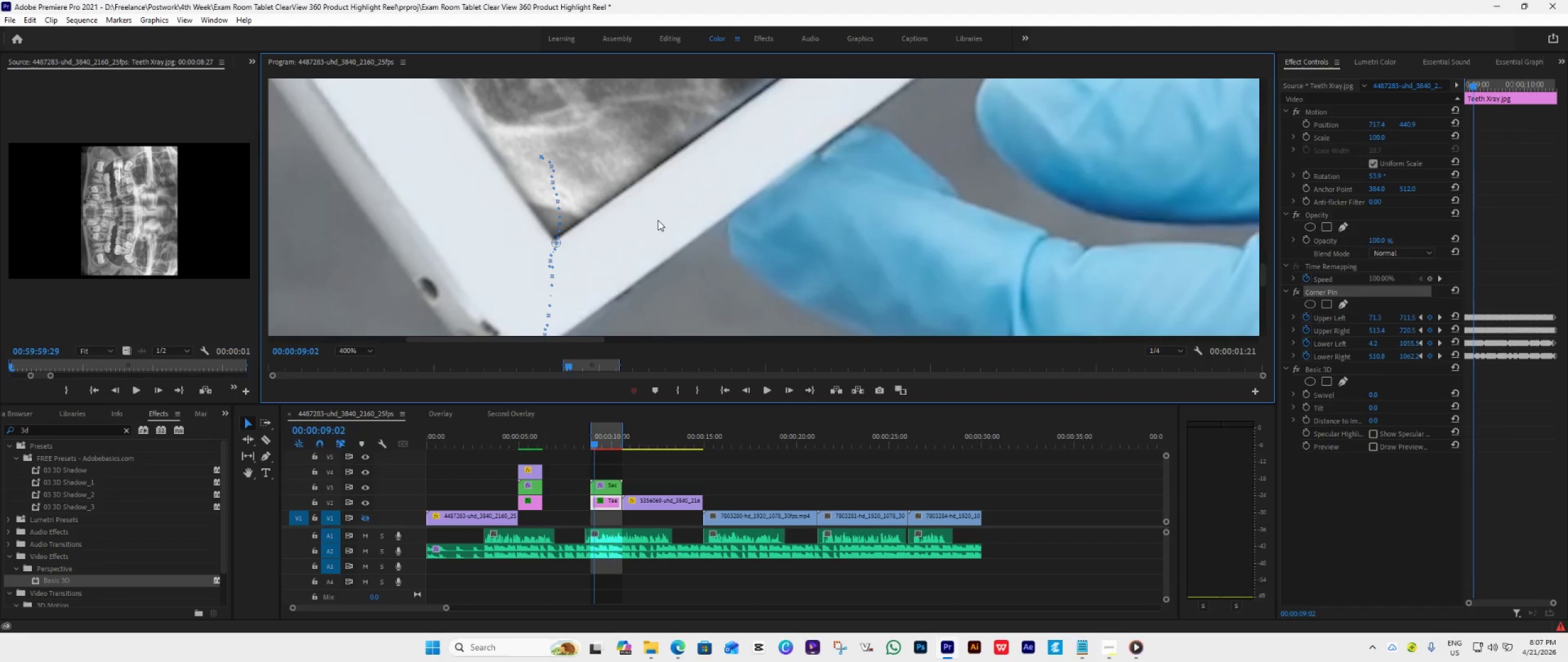 
left_click_drag(start_coordinate=[558, 244], to_coordinate=[554, 244])
 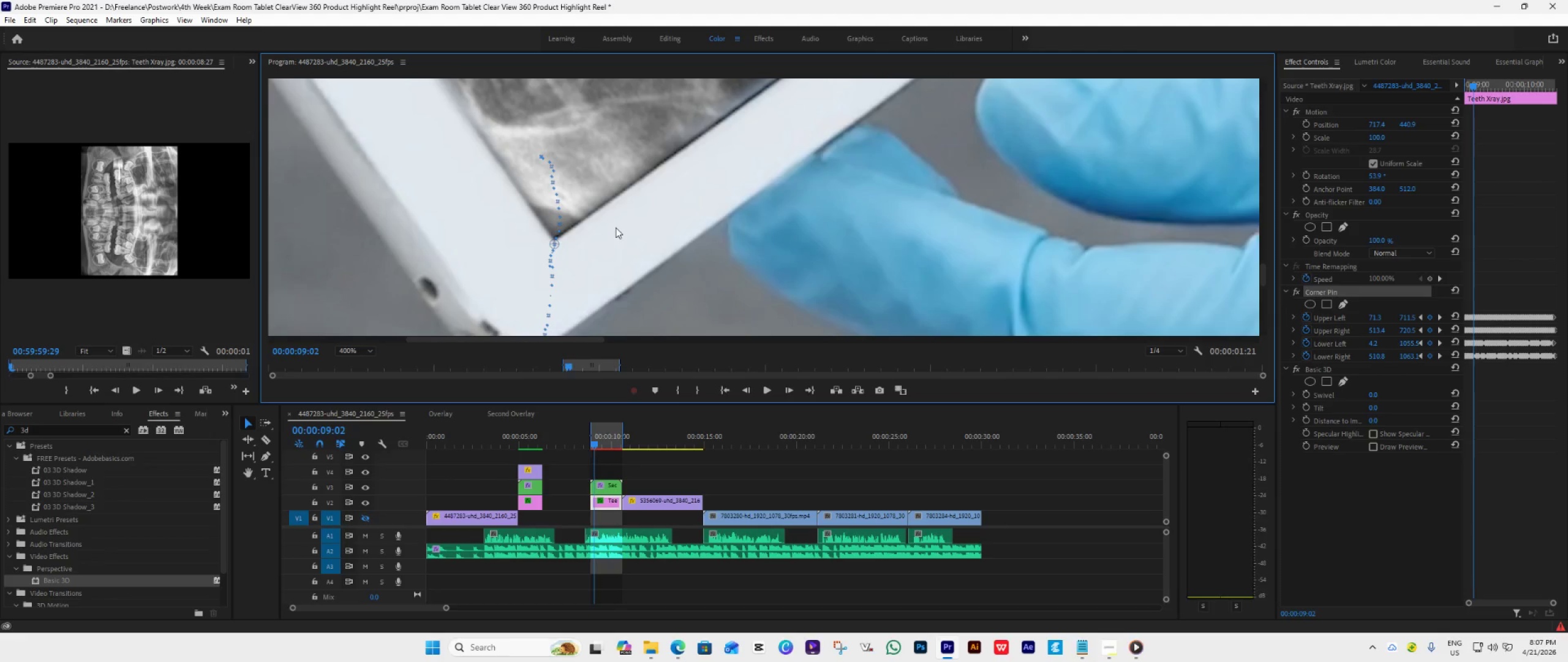 
scroll: coordinate [616, 227], scroll_direction: down, amount: 1.0
 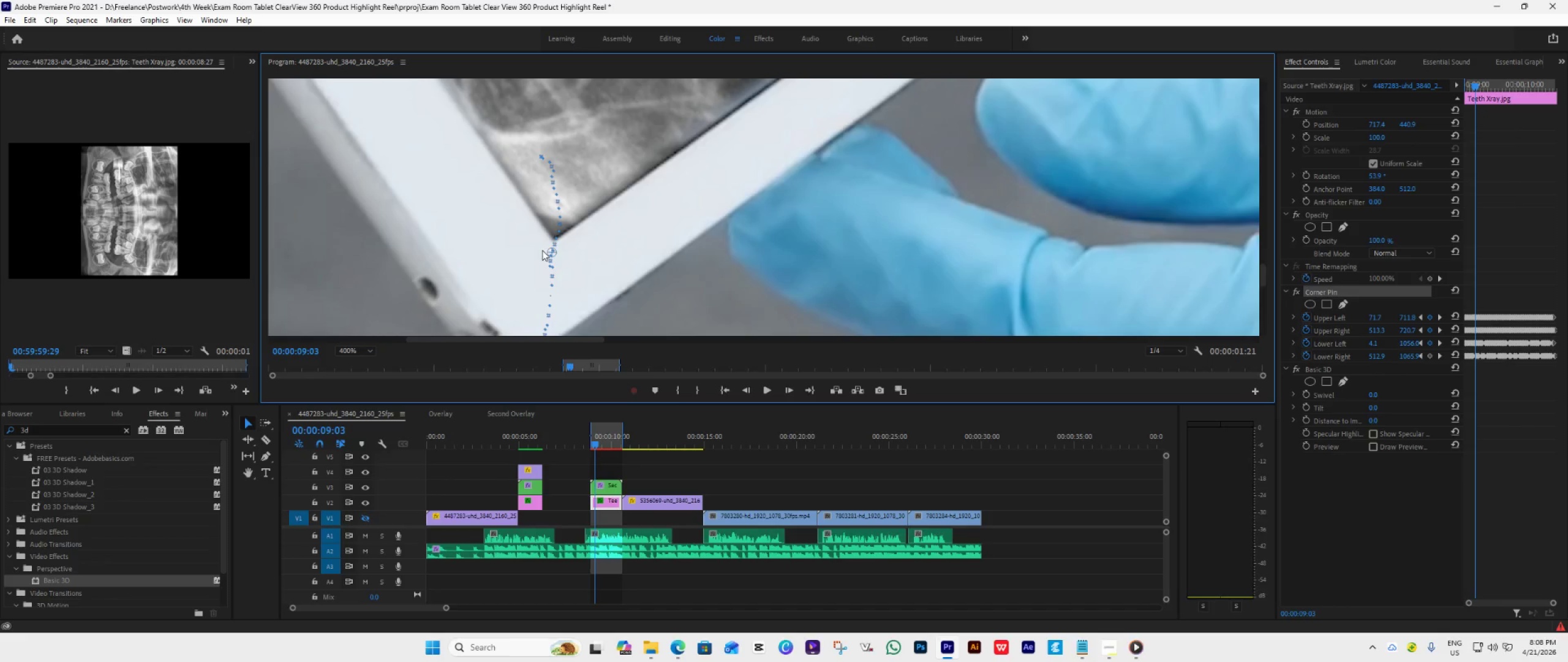 
left_click_drag(start_coordinate=[554, 254], to_coordinate=[555, 245])
 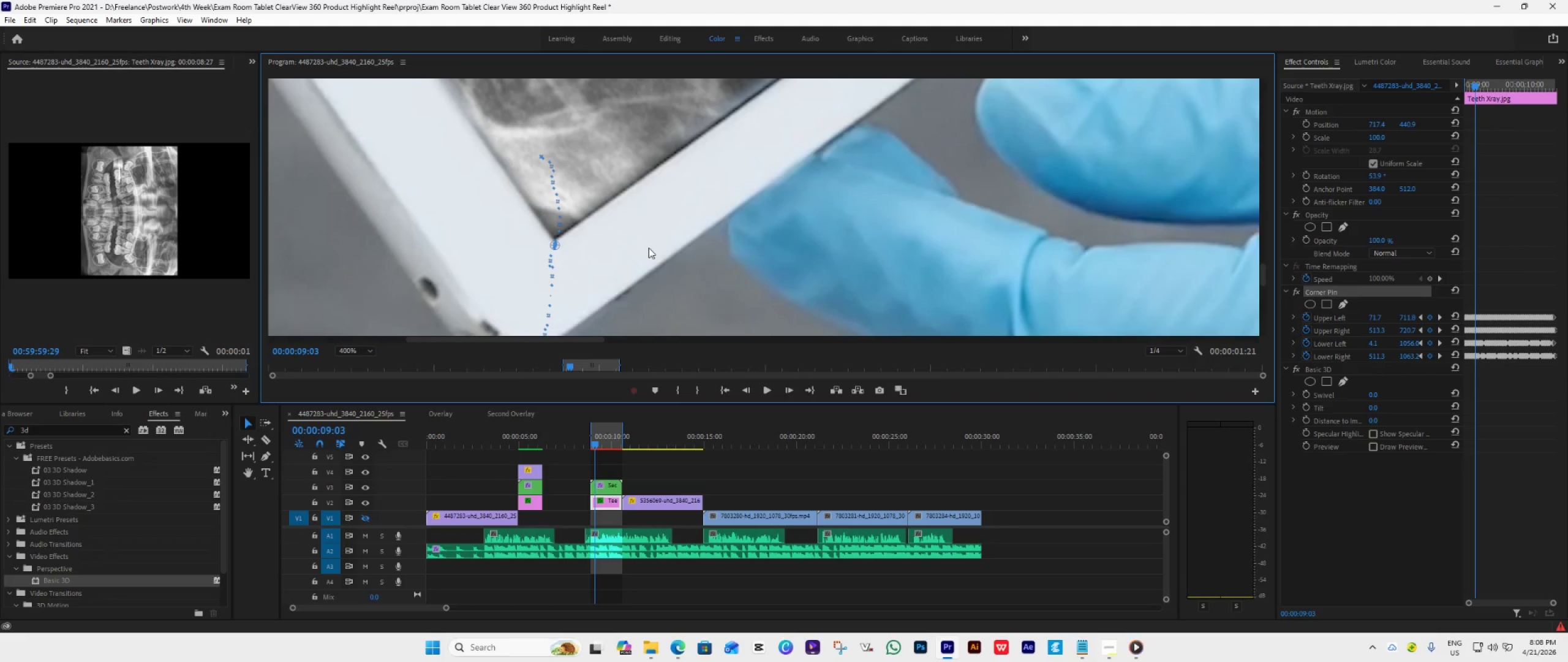 
scroll: coordinate [649, 248], scroll_direction: down, amount: 1.0
 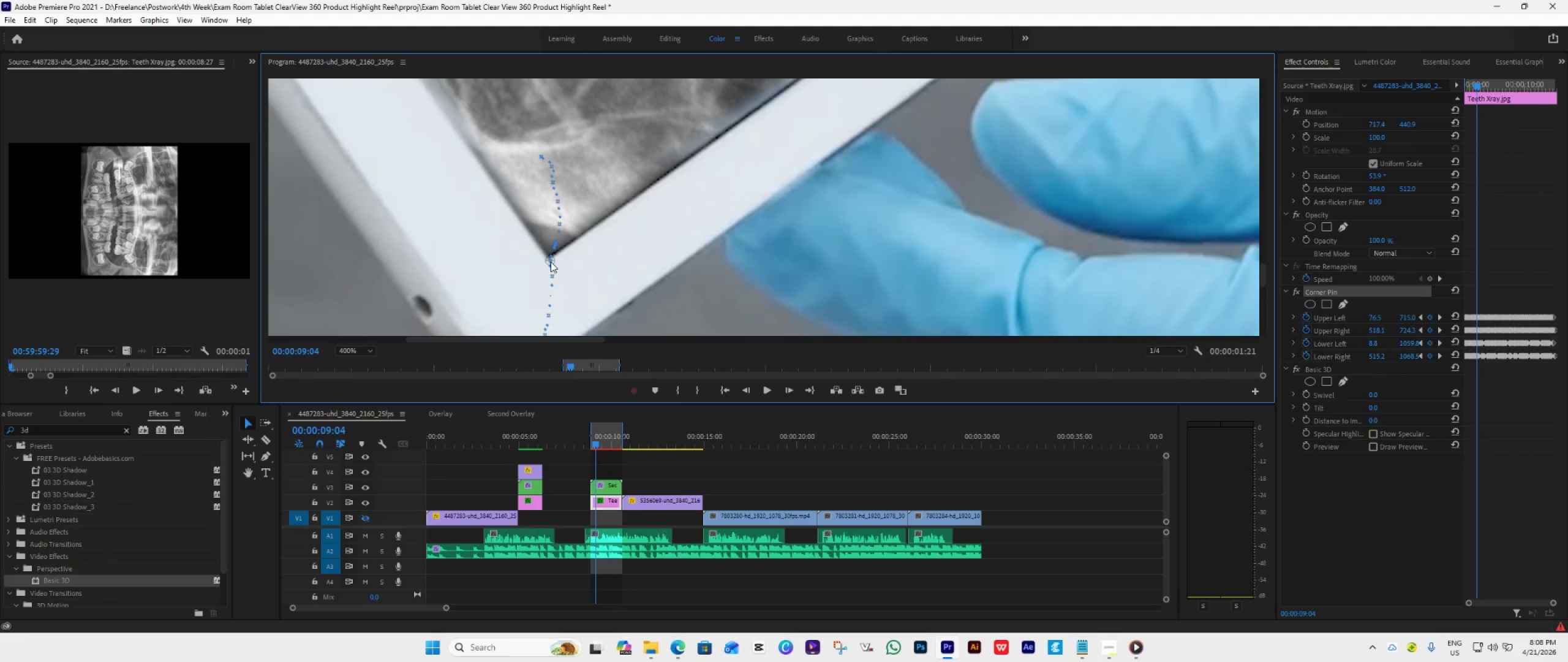 
wait(7.41)
 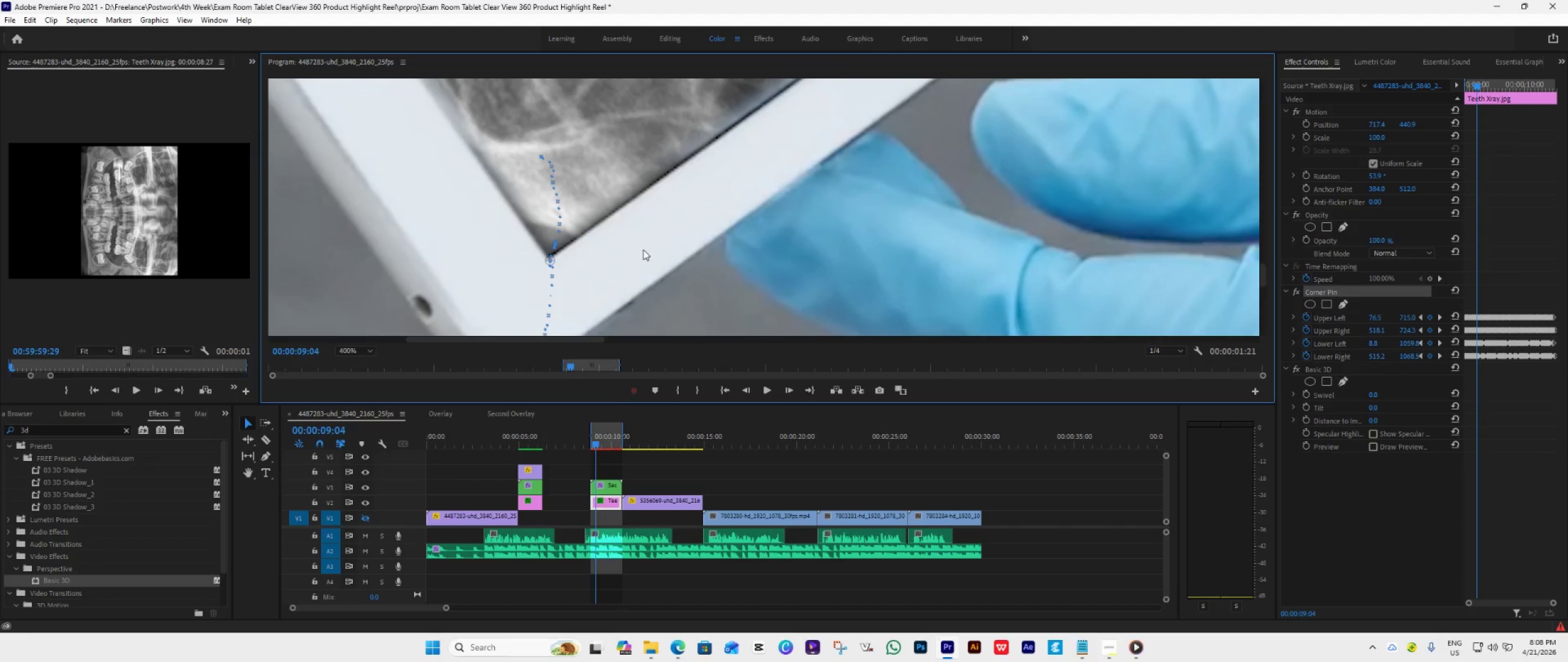 
scroll: coordinate [580, 260], scroll_direction: down, amount: 1.0
 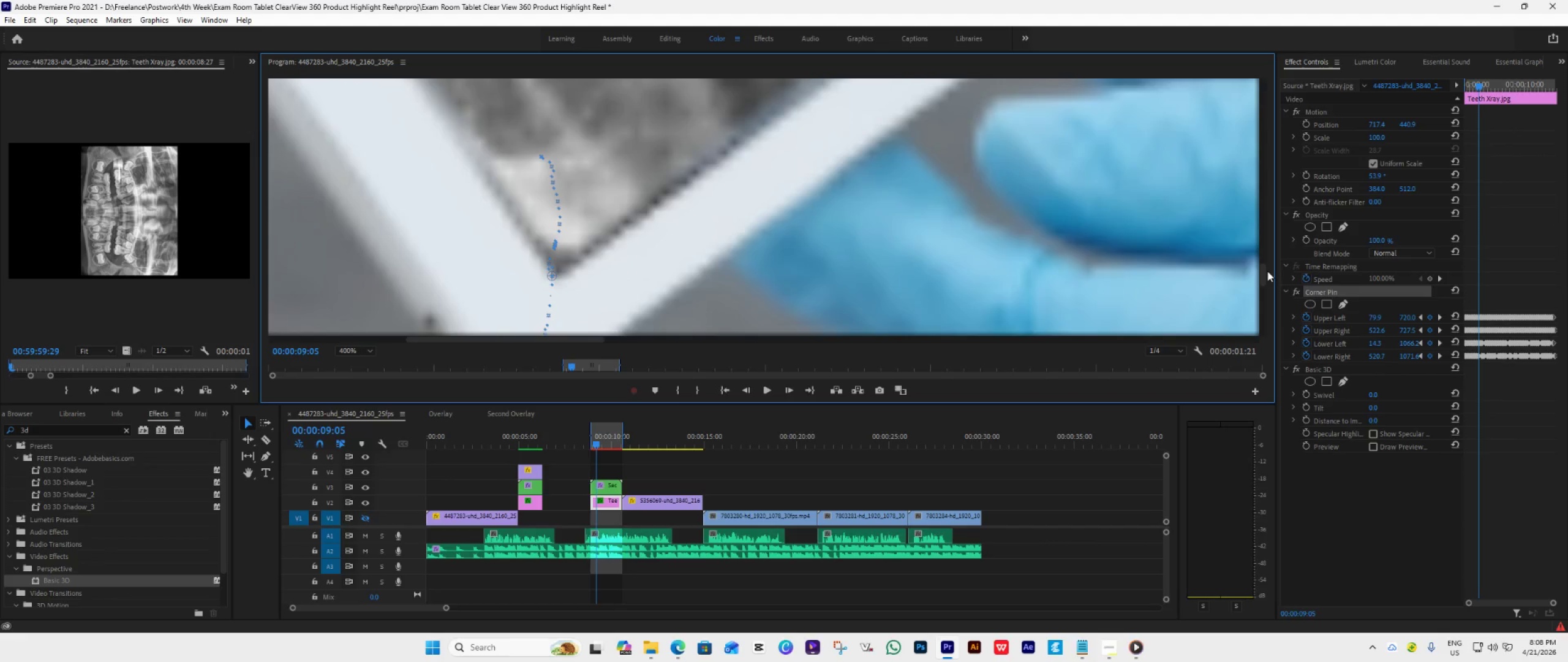 
left_click_drag(start_coordinate=[1265, 270], to_coordinate=[1265, 278])
 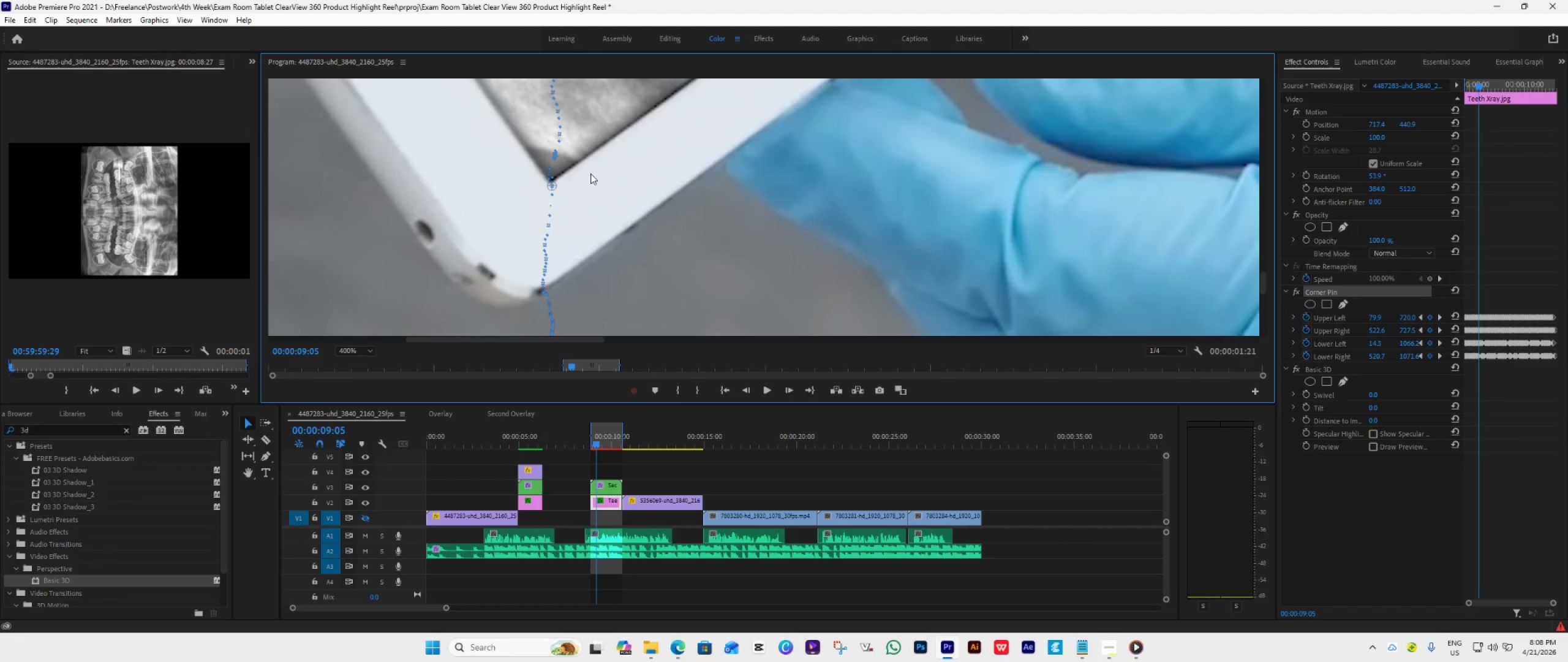 
scroll: coordinate [591, 177], scroll_direction: down, amount: 2.0
 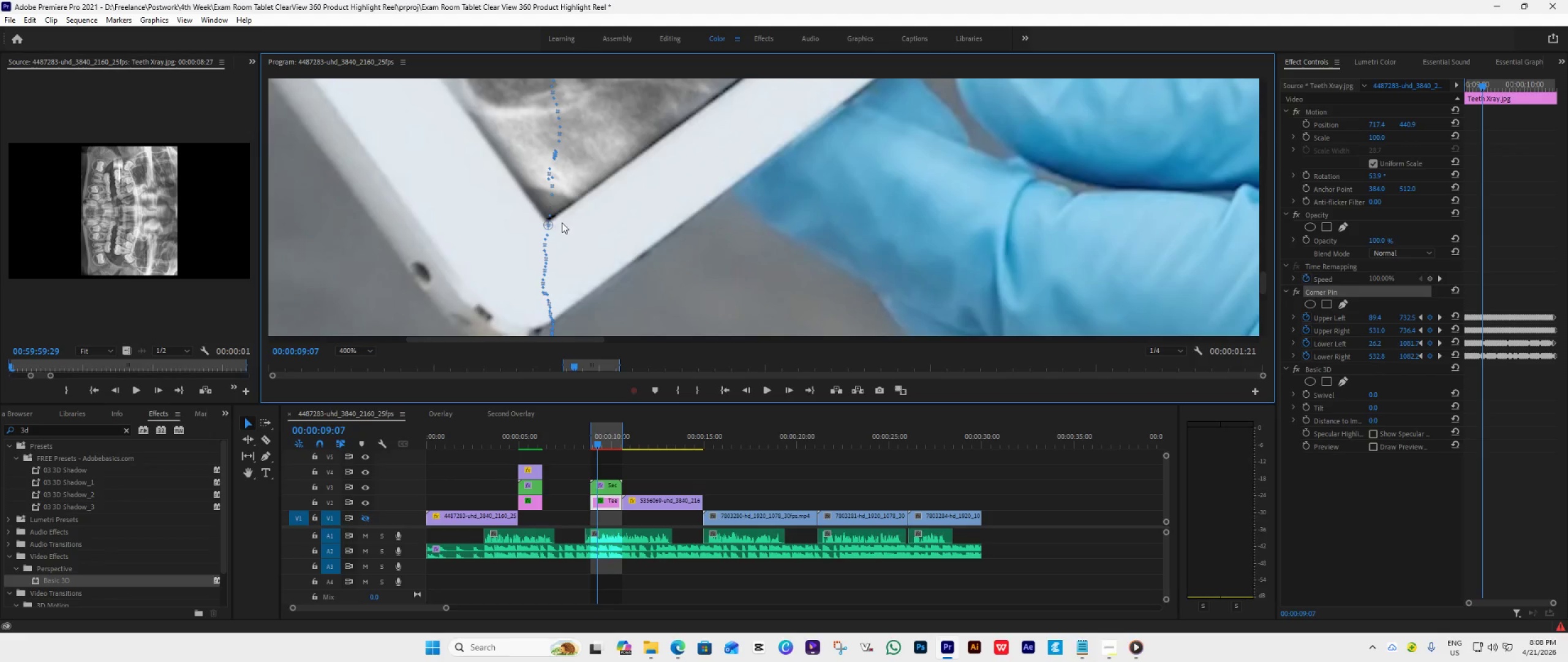 
left_click_drag(start_coordinate=[550, 226], to_coordinate=[547, 227])
 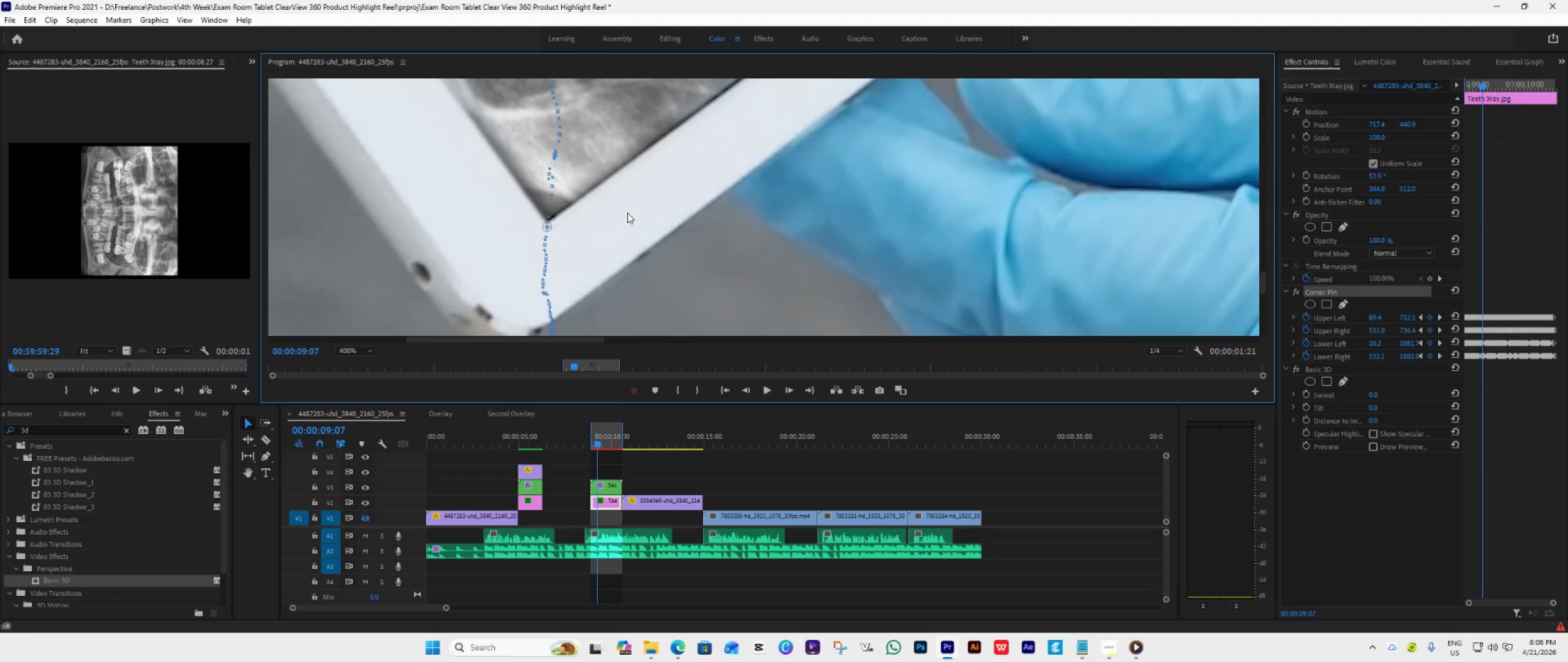 
scroll: coordinate [587, 234], scroll_direction: down, amount: 2.0
 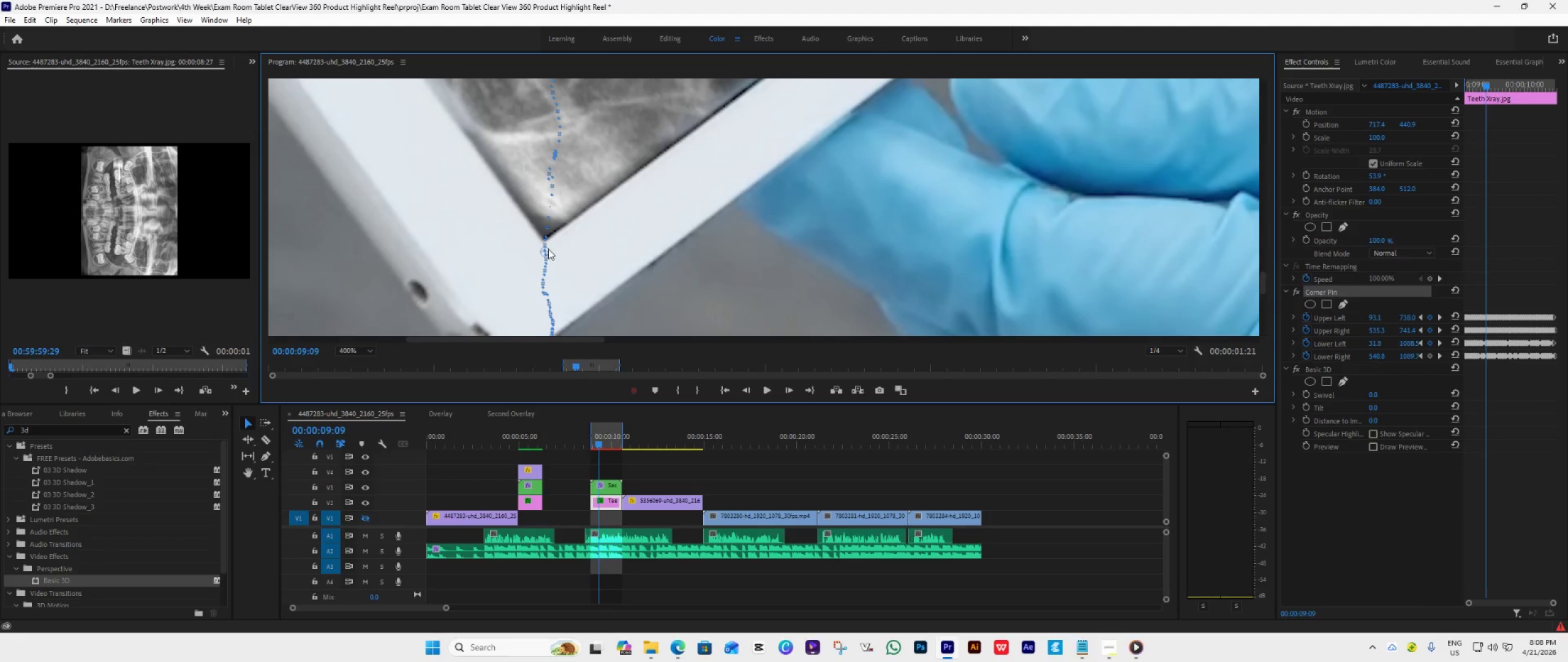 
left_click_drag(start_coordinate=[547, 249], to_coordinate=[544, 243])
 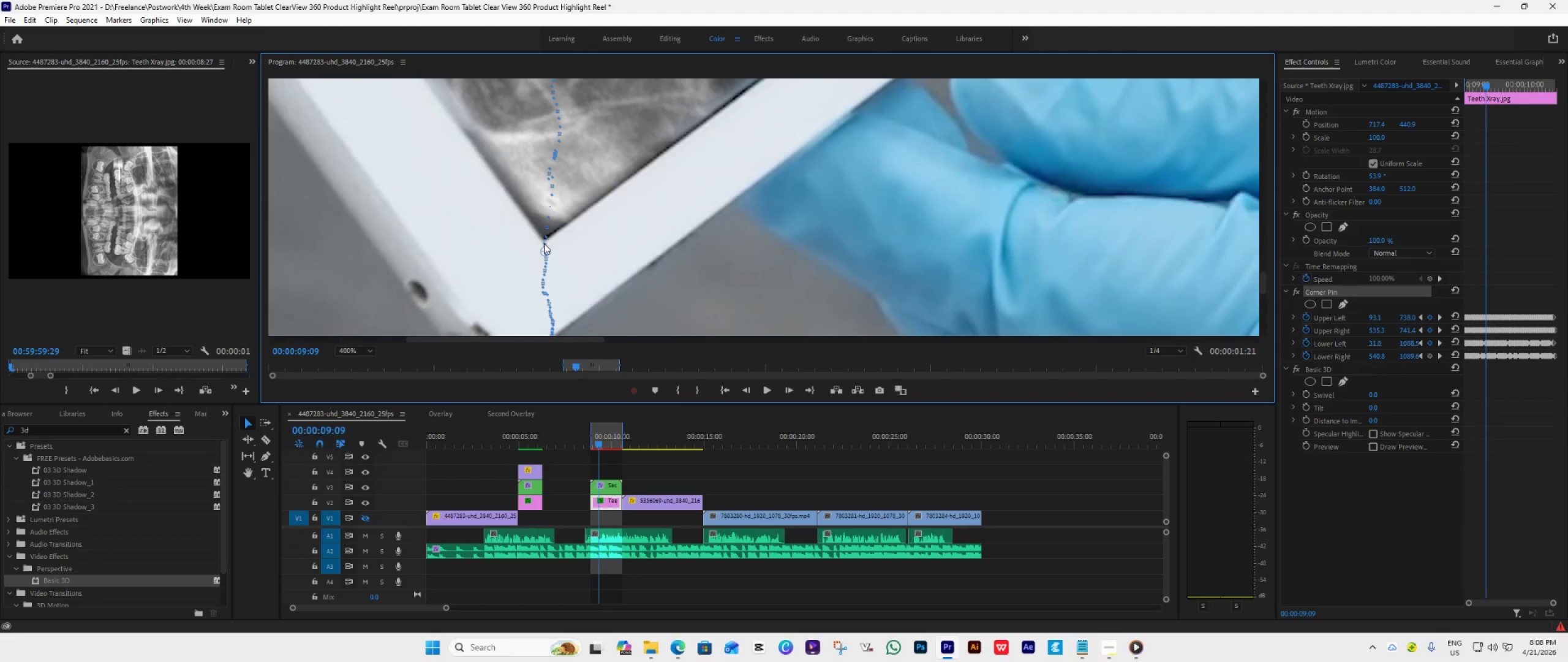 
left_click([544, 243])
 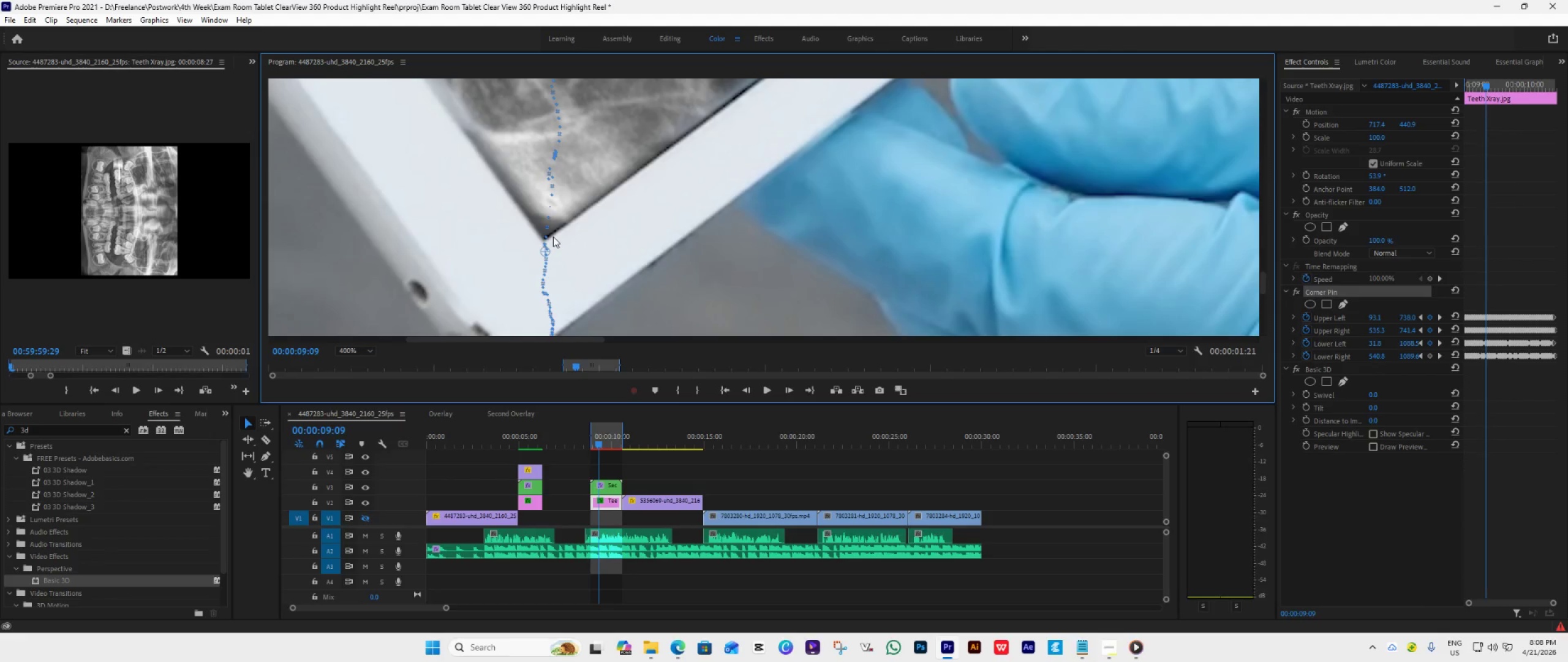 
key(Control+Z)
 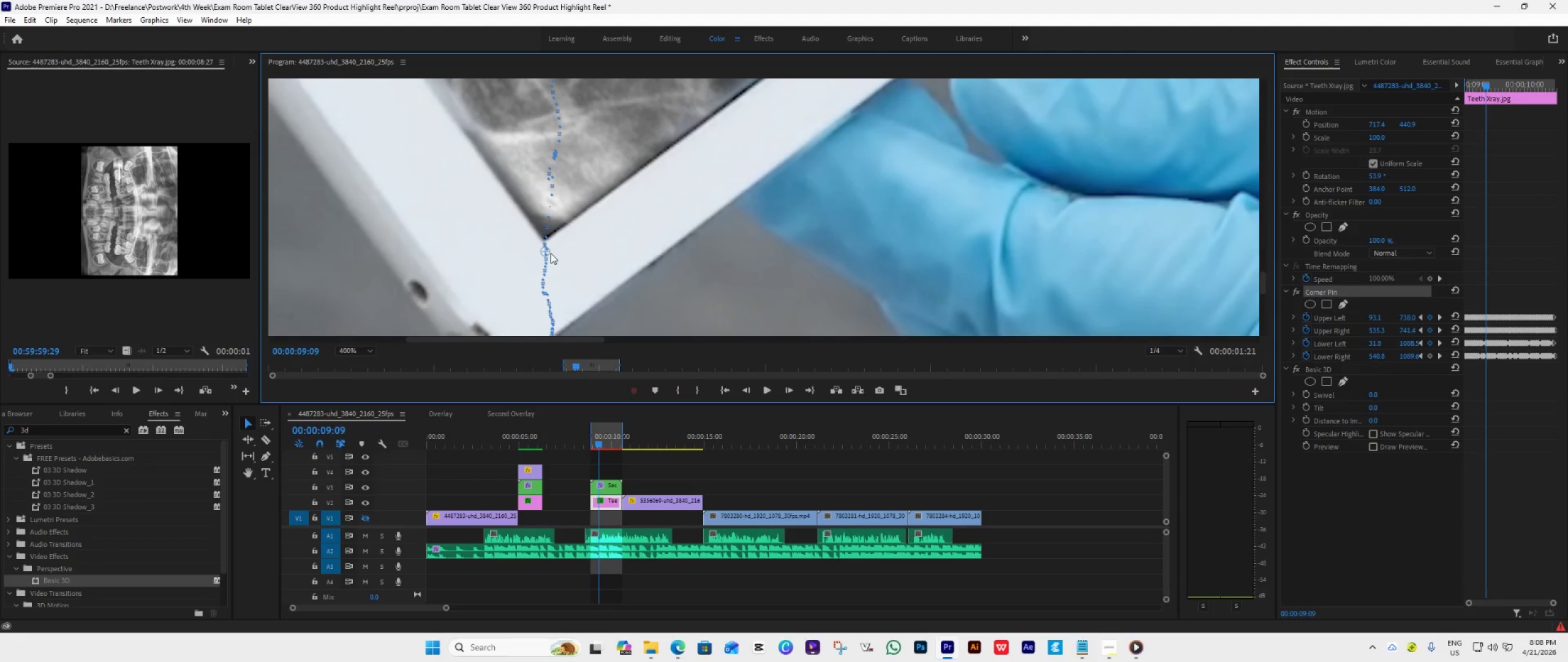 
key(Control+Z)
 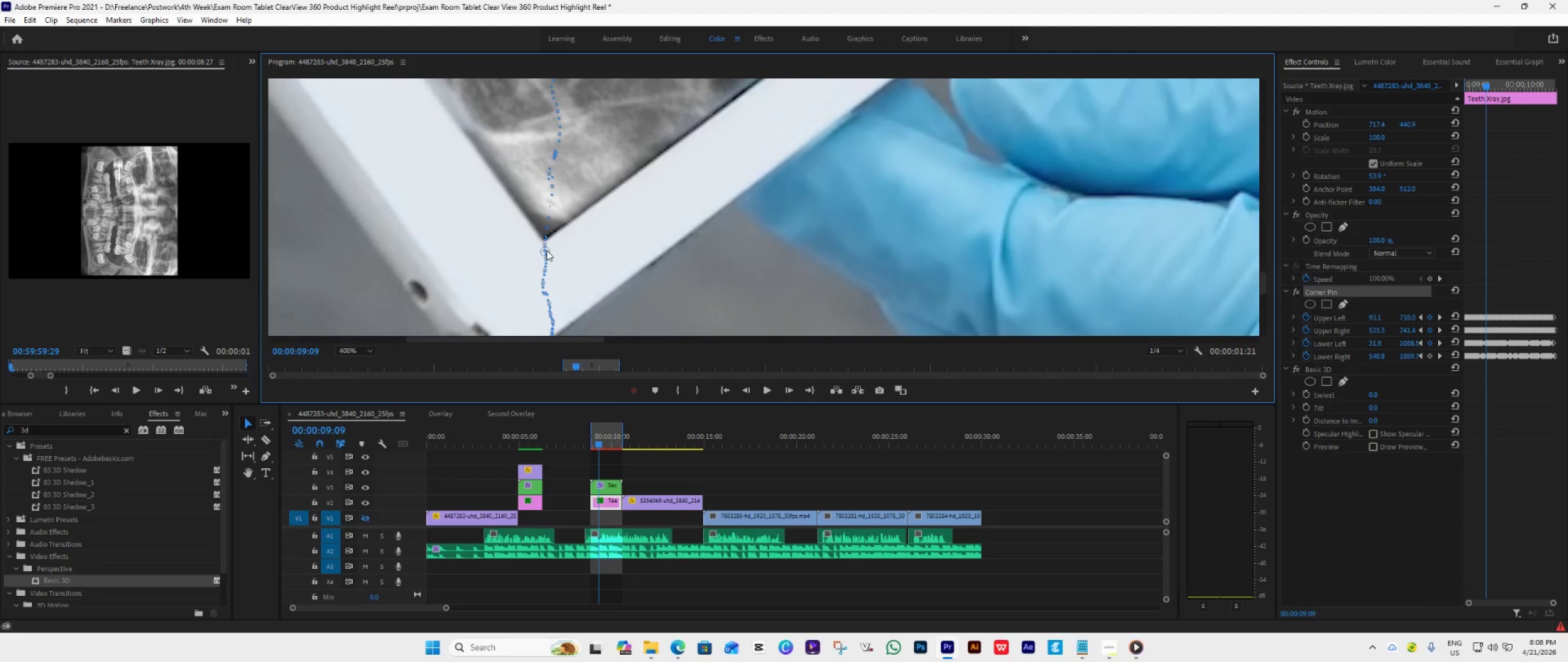 
left_click_drag(start_coordinate=[548, 250], to_coordinate=[545, 244])
 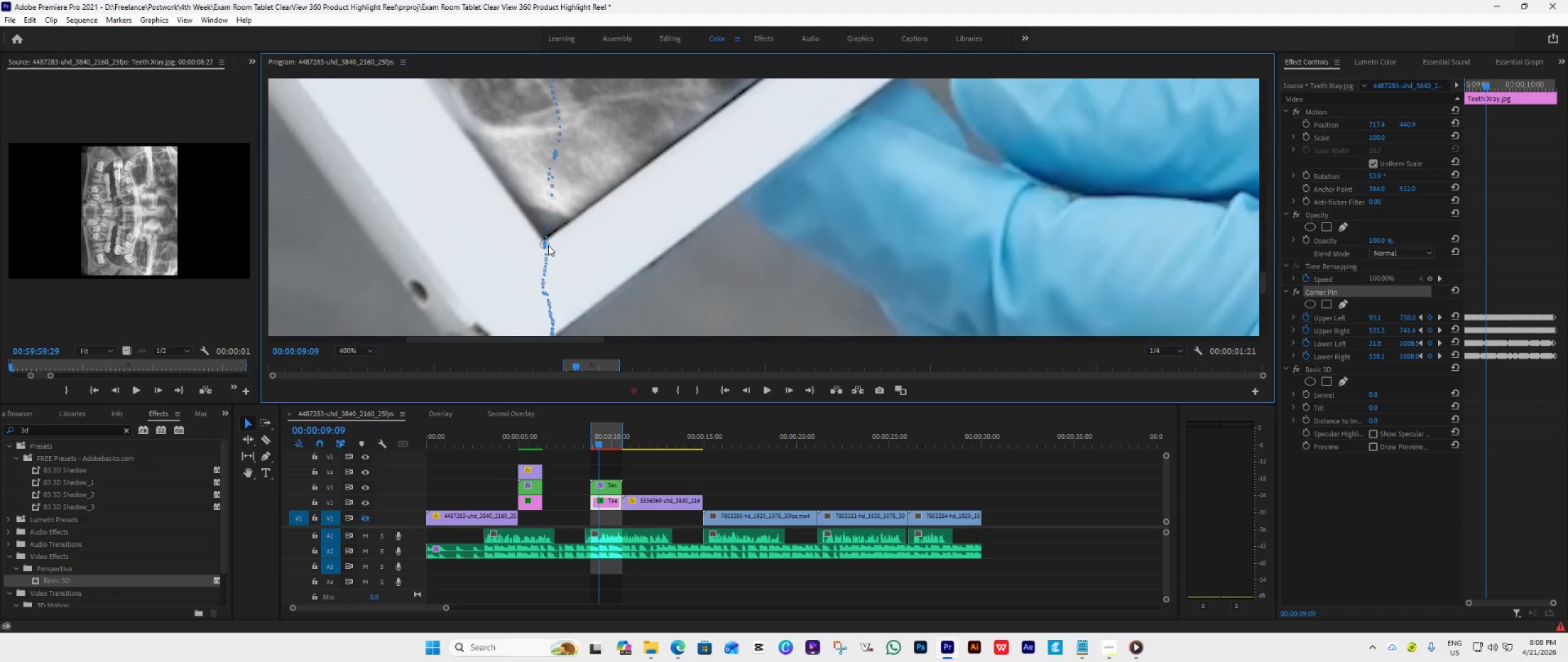 
scroll: coordinate [814, 294], scroll_direction: down, amount: 1.0
 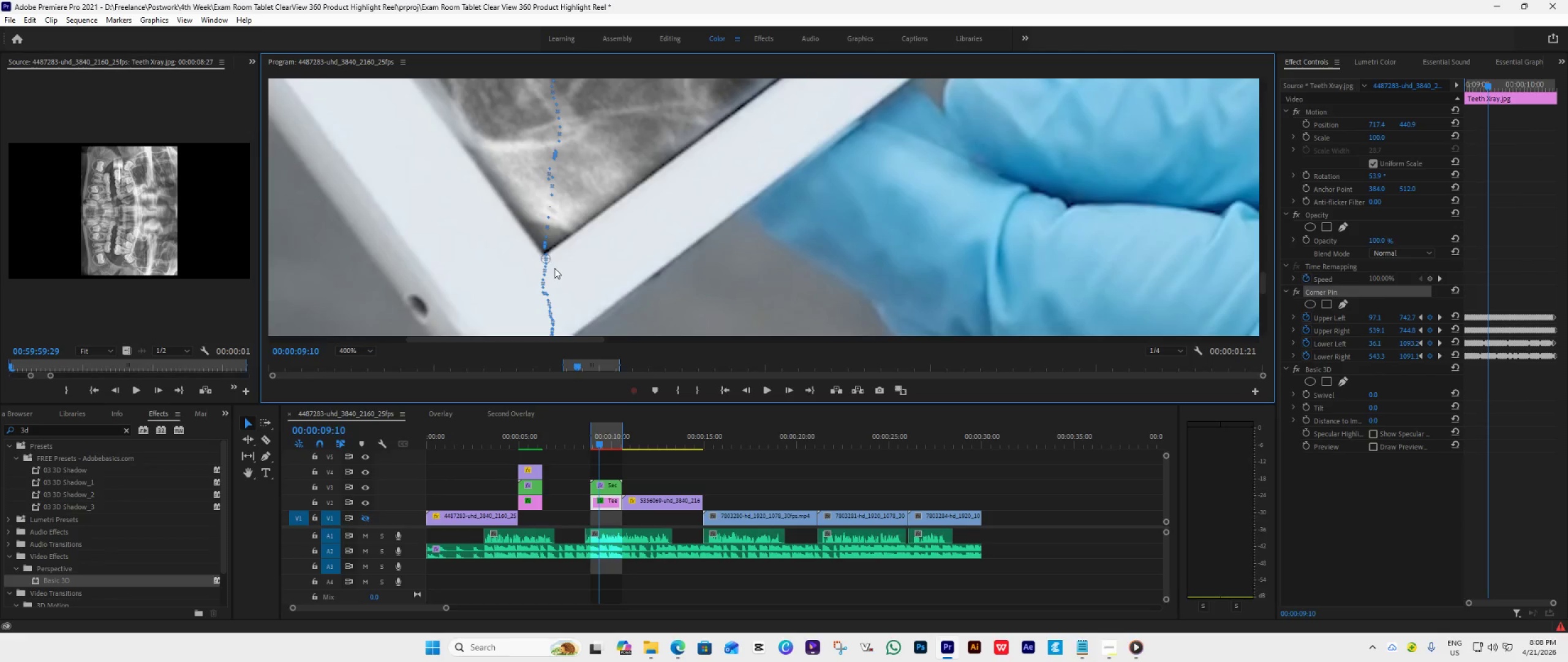 
left_click_drag(start_coordinate=[548, 261], to_coordinate=[544, 260])
 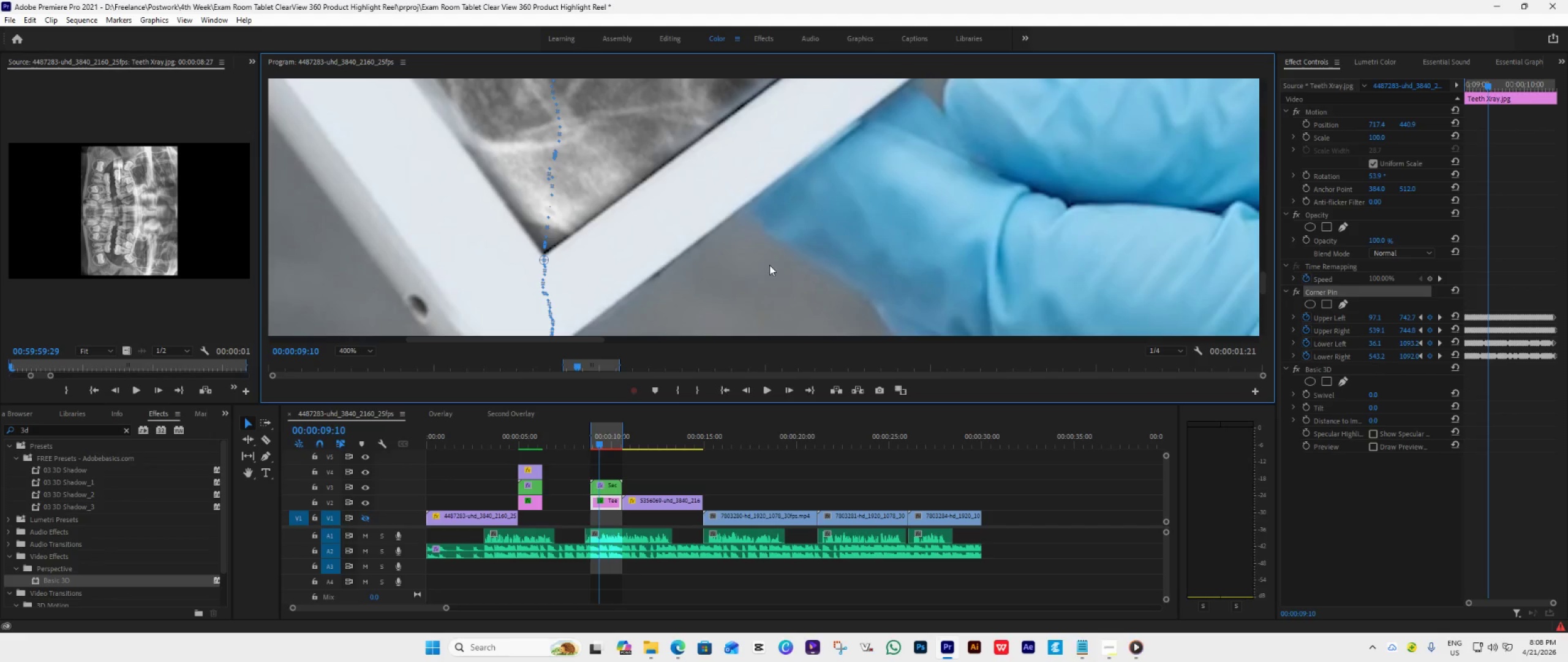 
scroll: coordinate [769, 265], scroll_direction: down, amount: 1.0
 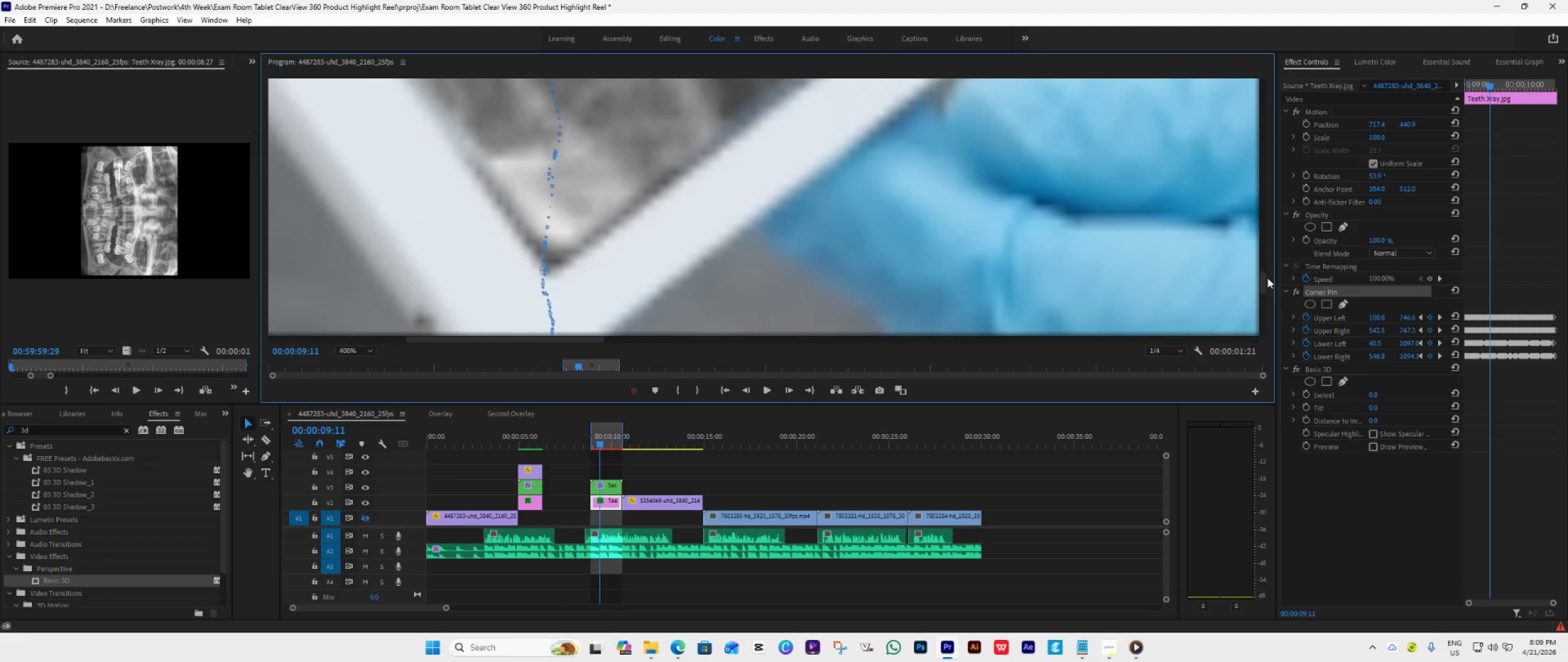 
left_click_drag(start_coordinate=[1264, 280], to_coordinate=[1264, 287])
 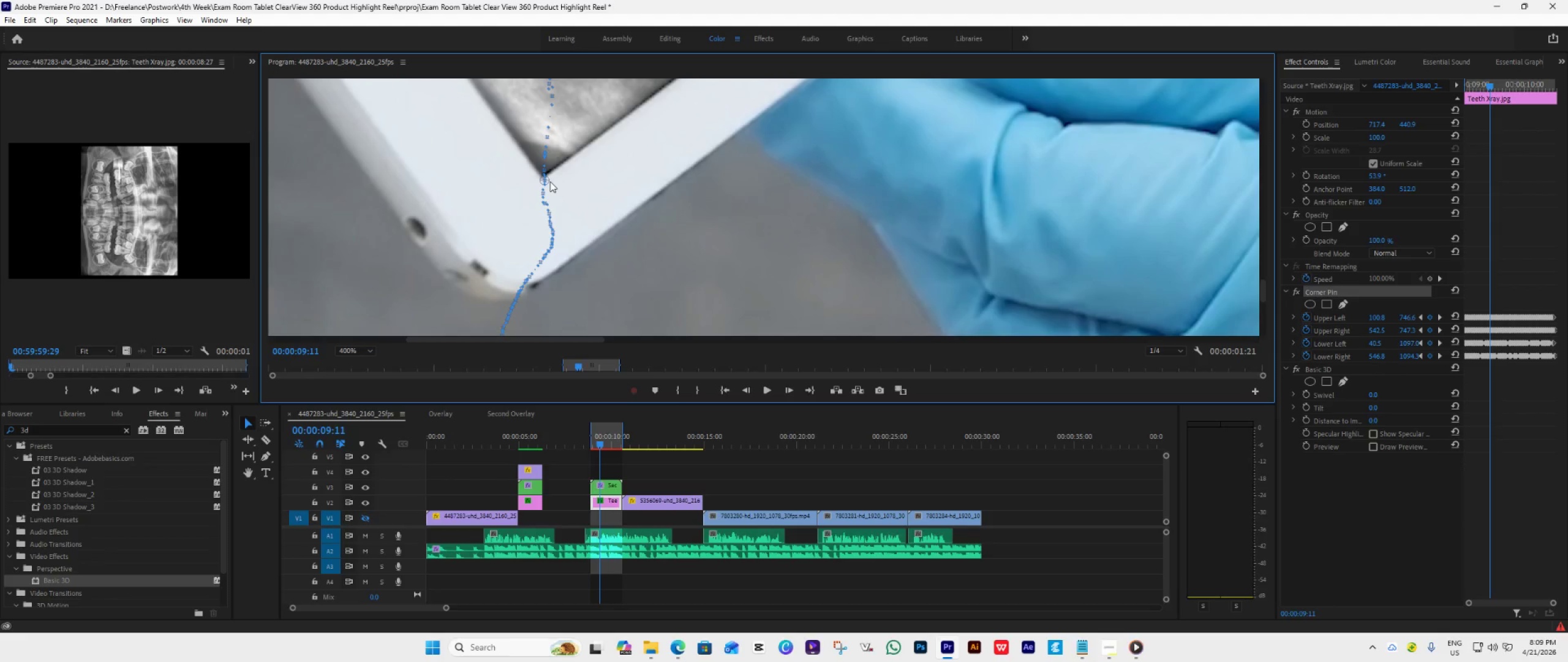 
left_click_drag(start_coordinate=[548, 181], to_coordinate=[543, 181])
 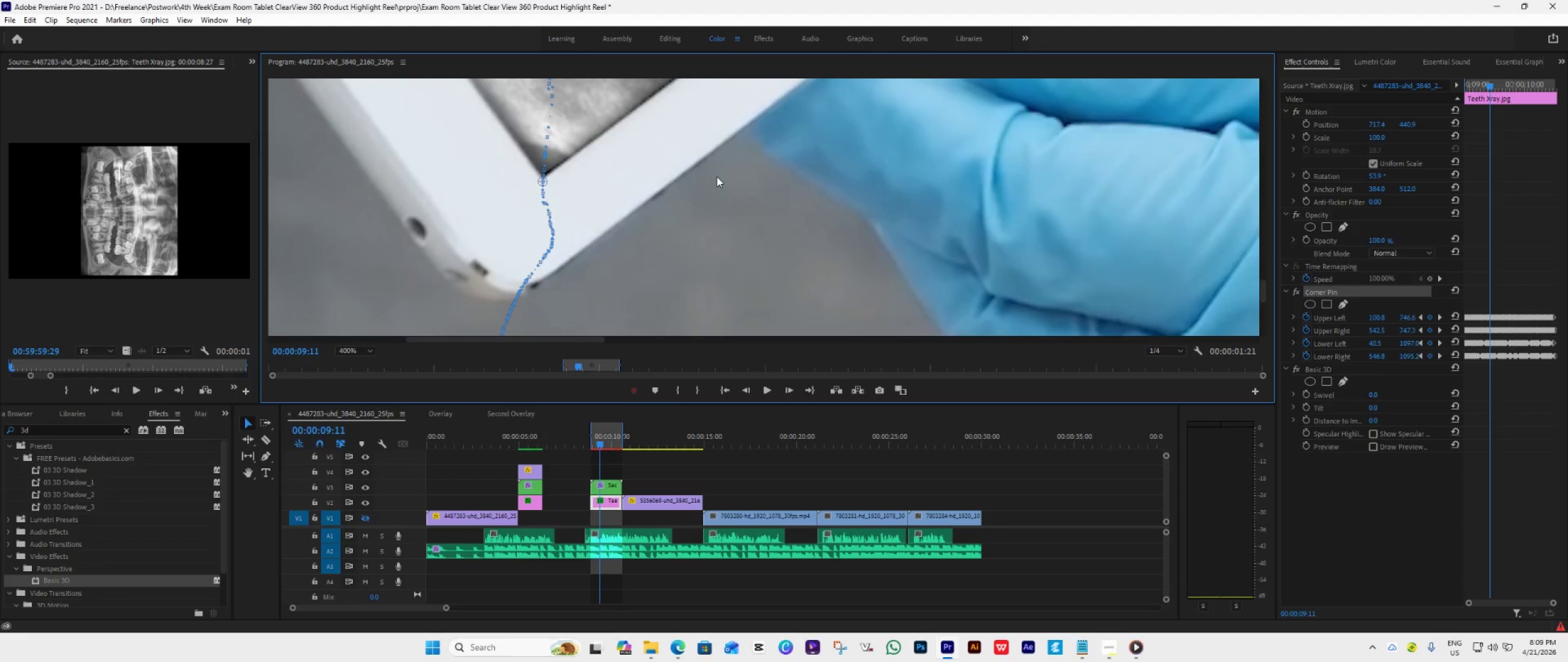 
scroll: coordinate [717, 177], scroll_direction: down, amount: 2.0
 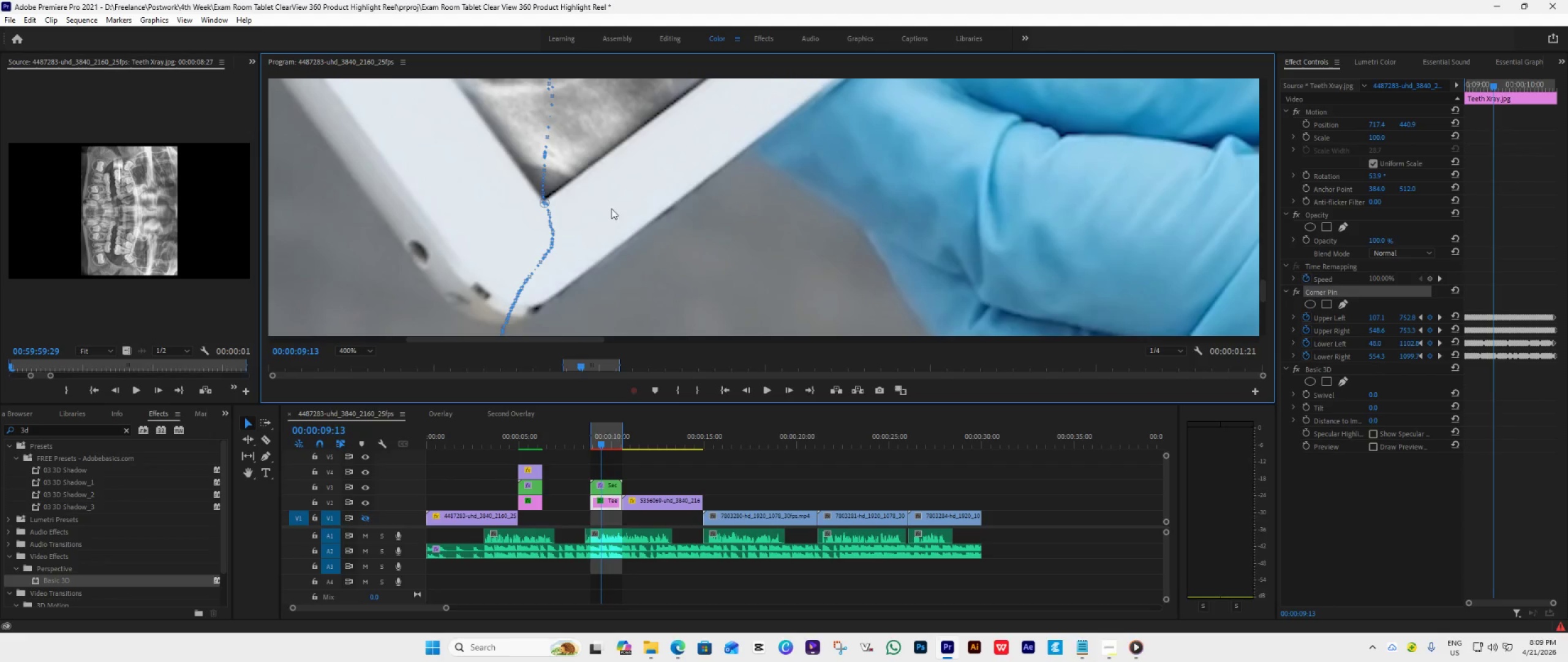 
left_click_drag(start_coordinate=[546, 200], to_coordinate=[544, 204])
 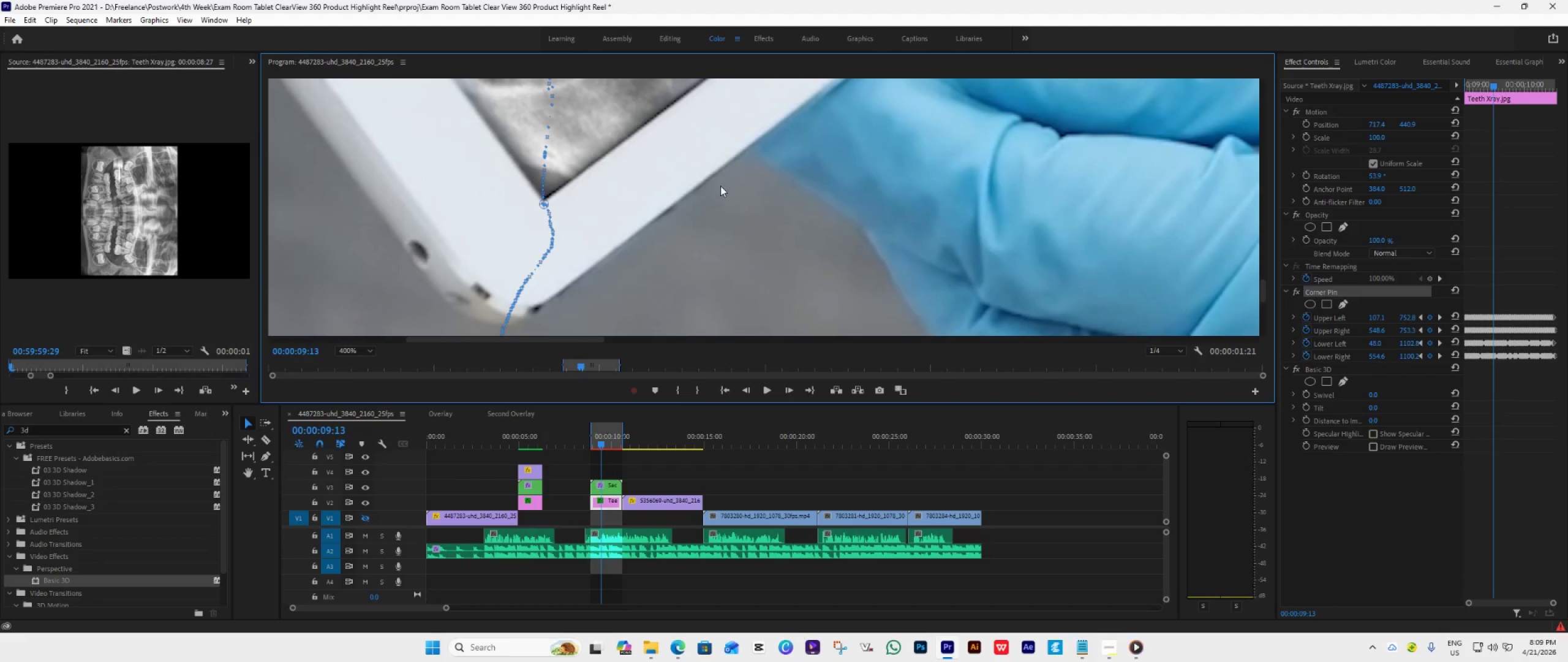 
scroll: coordinate [720, 186], scroll_direction: down, amount: 1.0
 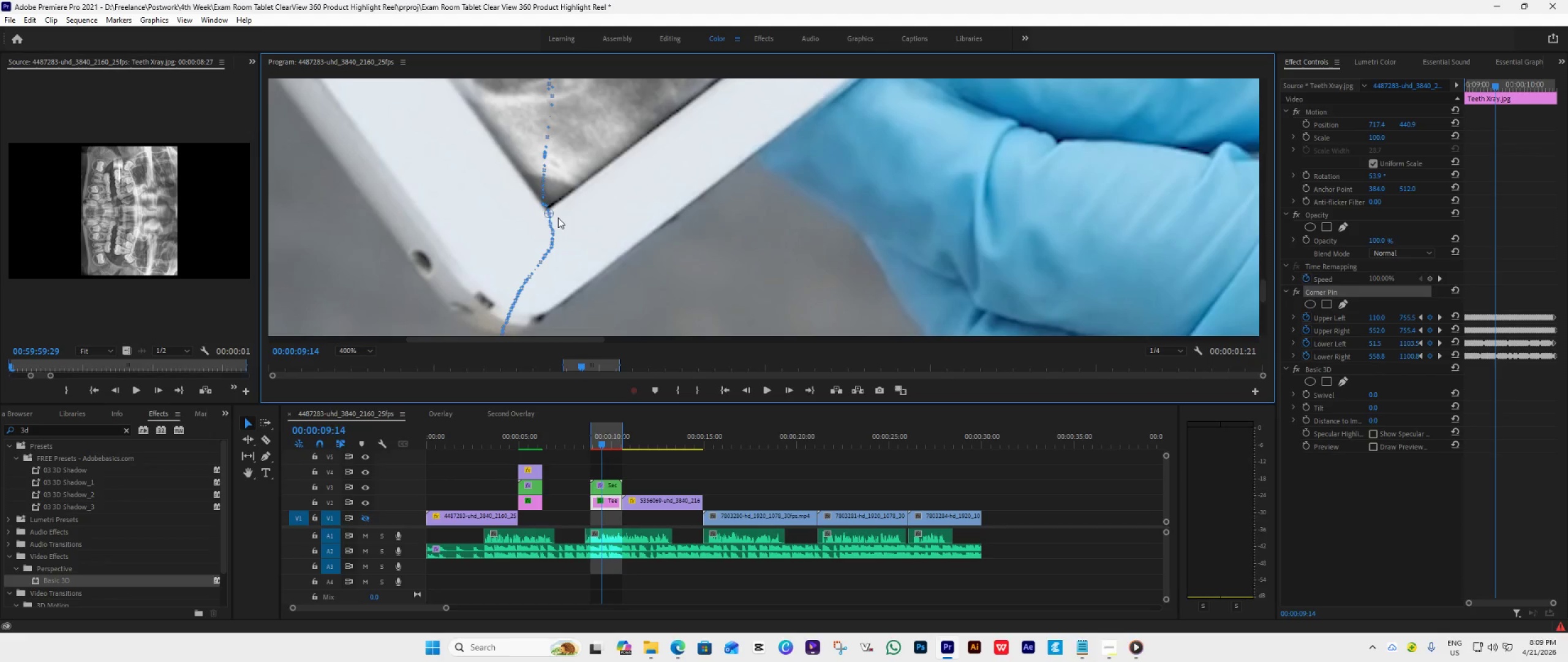 
wait(7.59)
 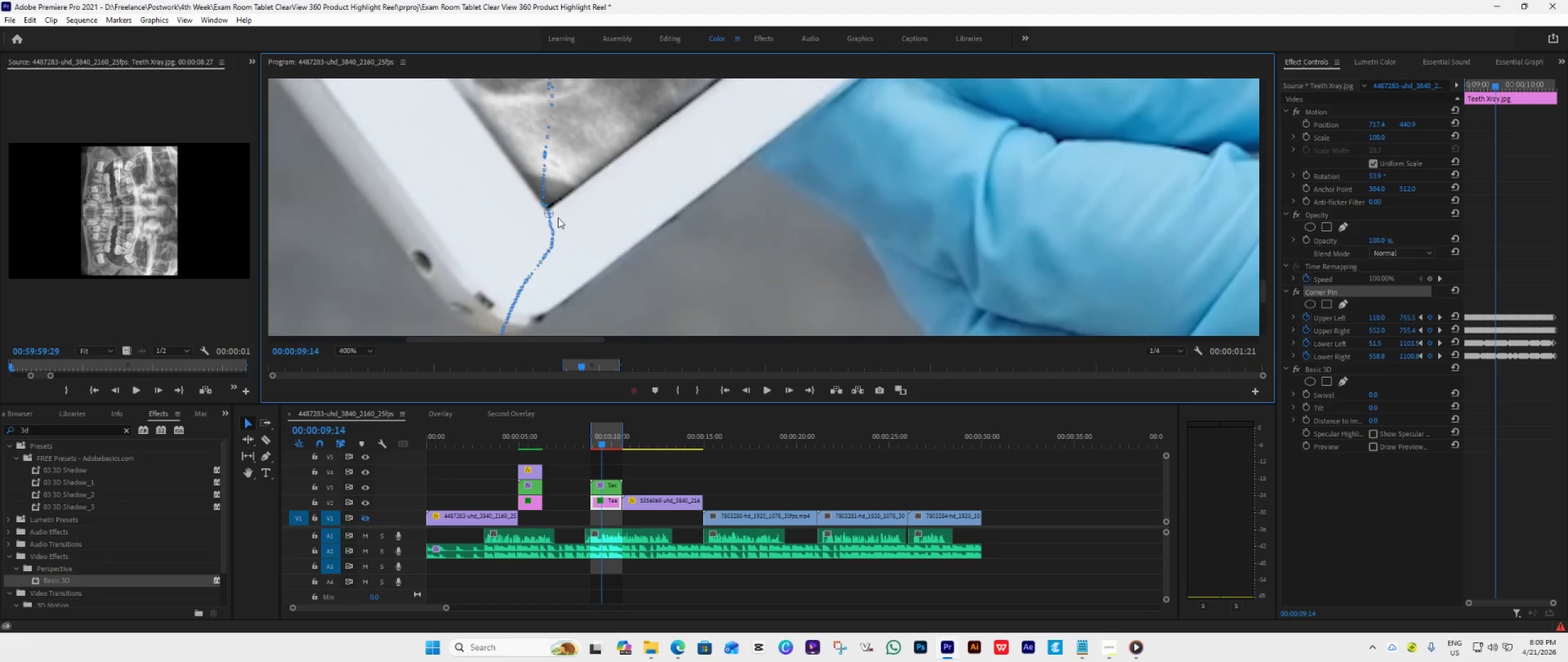 
scroll: coordinate [710, 205], scroll_direction: down, amount: 1.0
 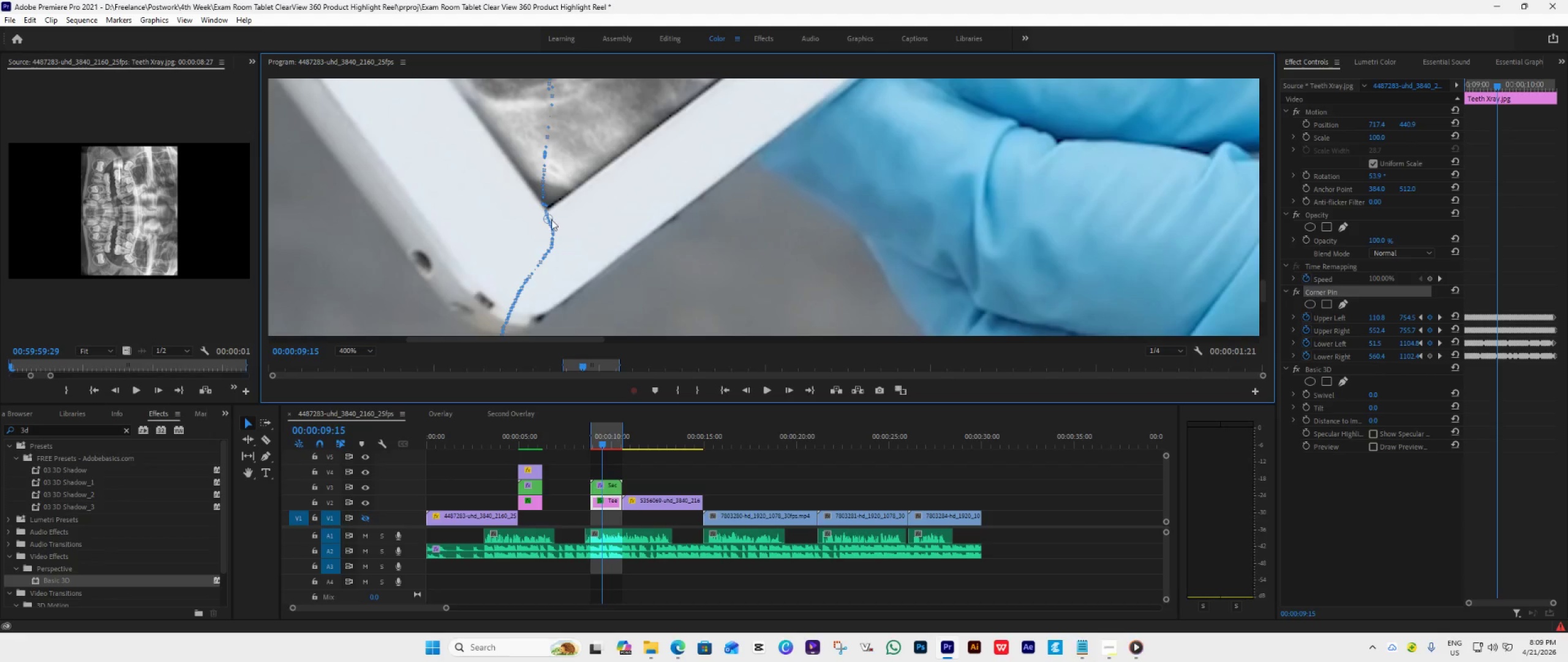 
left_click_drag(start_coordinate=[551, 214], to_coordinate=[548, 215])
 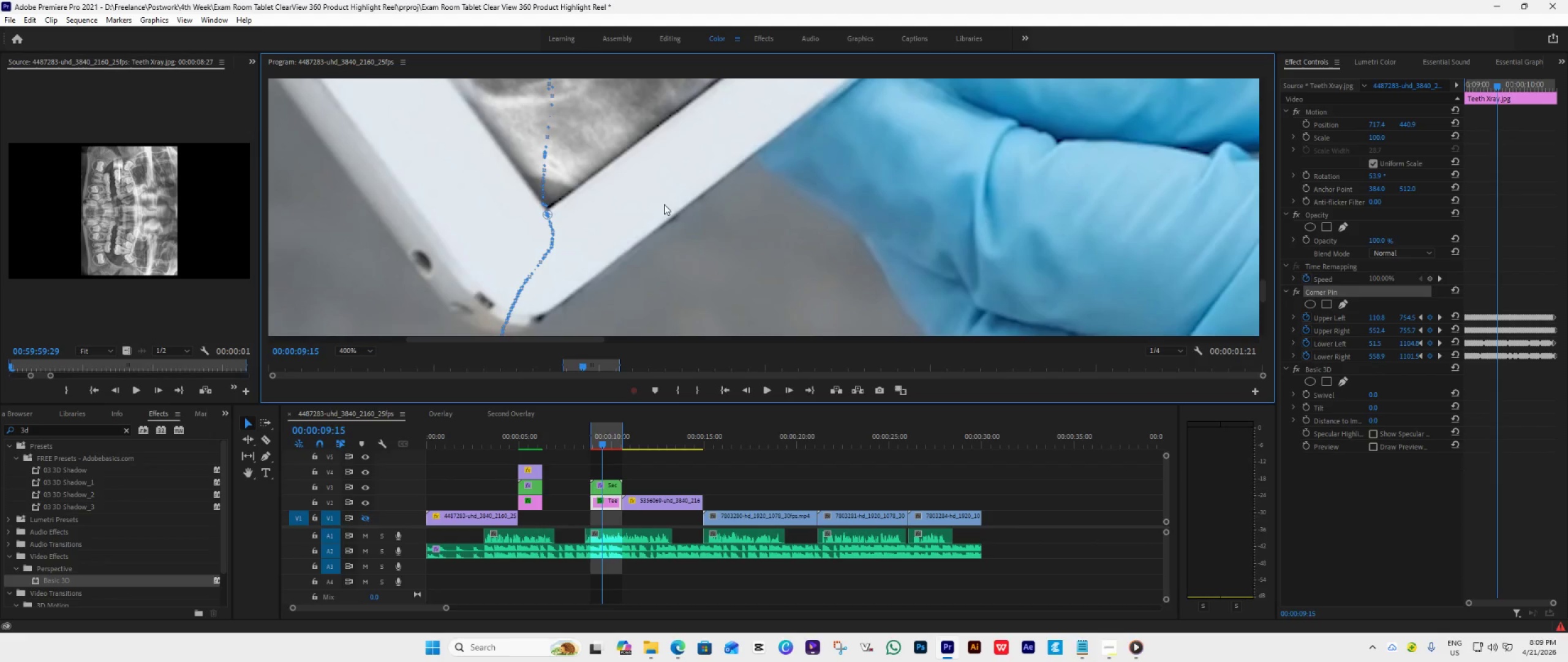 
scroll: coordinate [664, 204], scroll_direction: down, amount: 2.0
 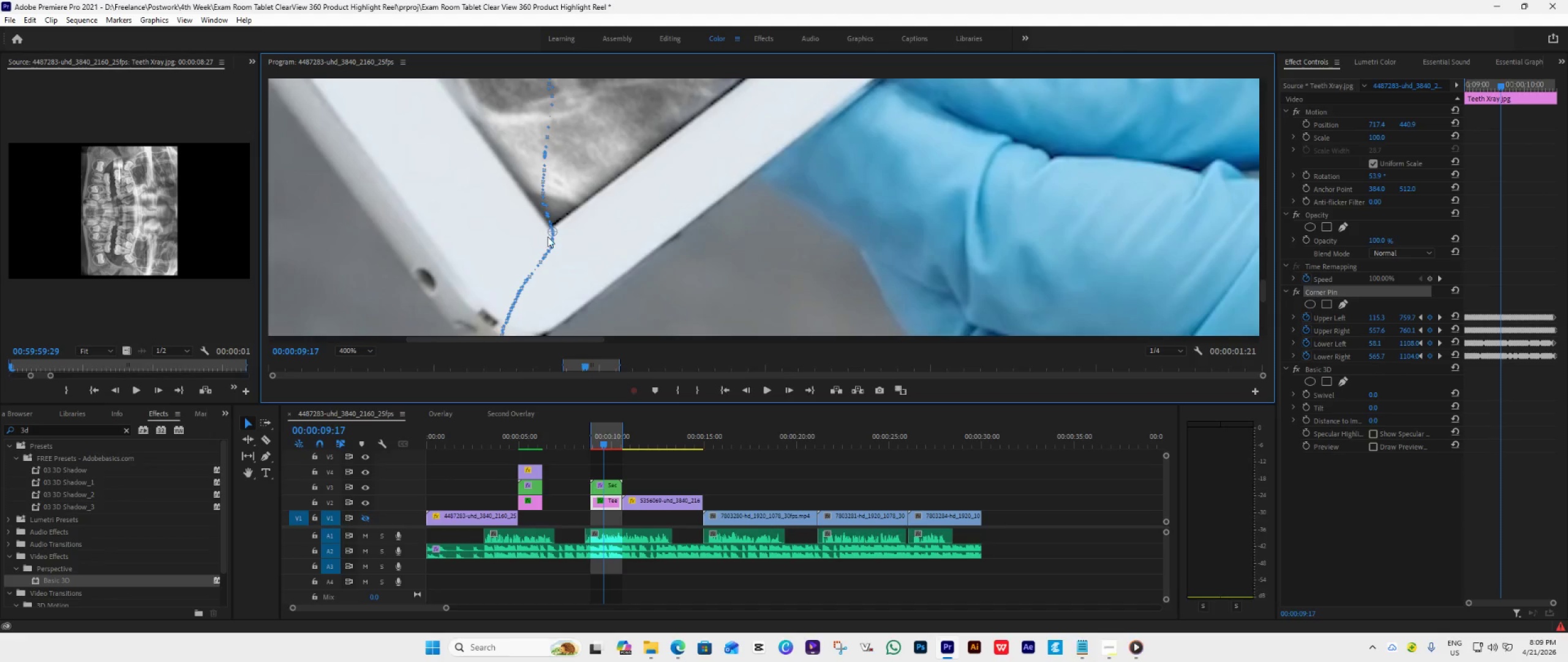 
left_click_drag(start_coordinate=[556, 230], to_coordinate=[551, 233])
 